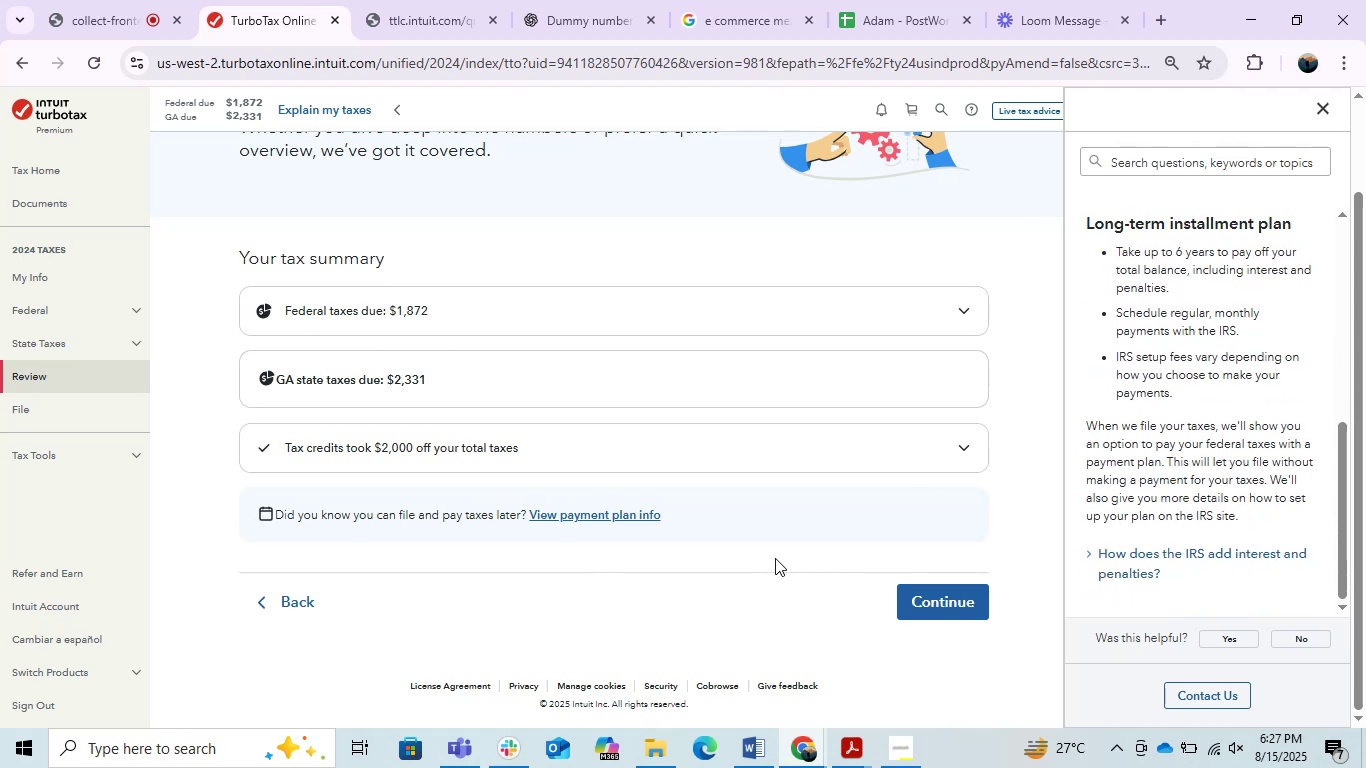 
left_click([638, 600])
 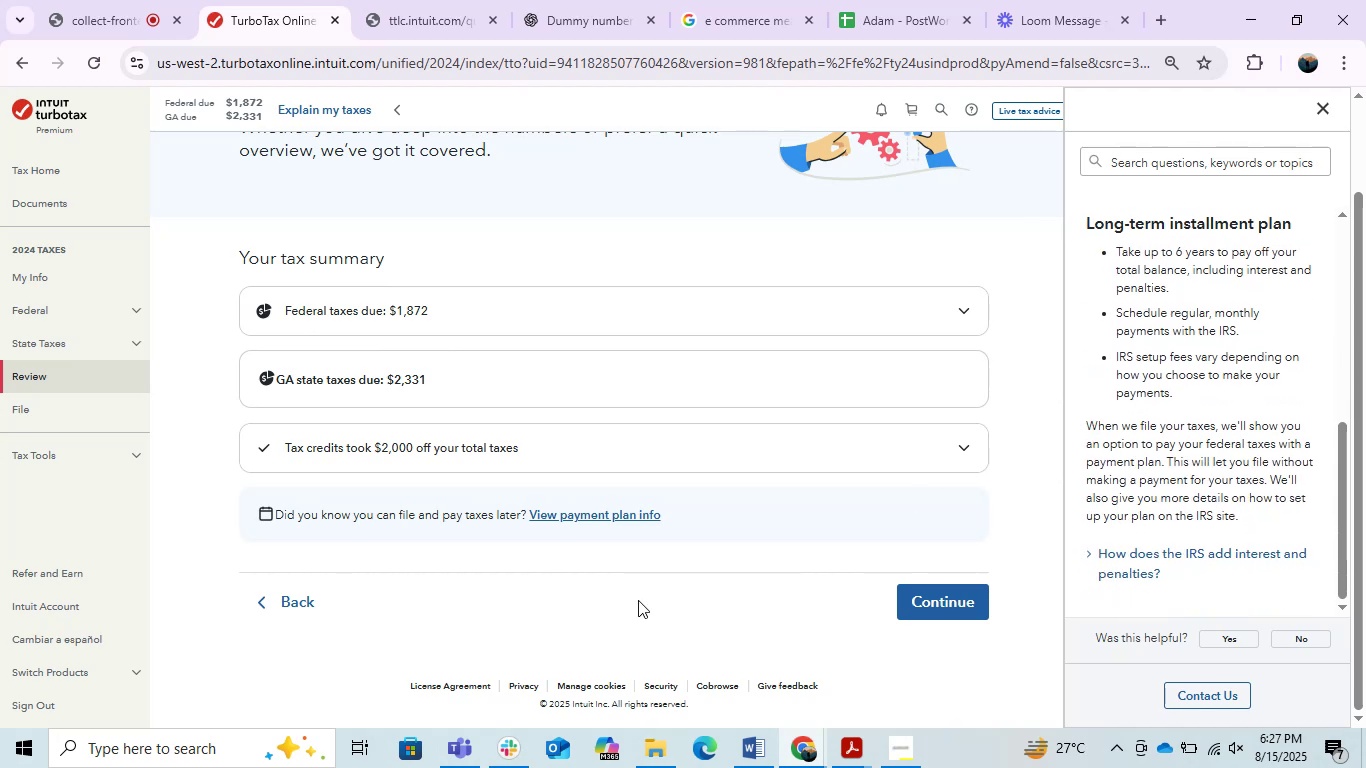 
scroll: coordinate [639, 601], scroll_direction: up, amount: 3.0
 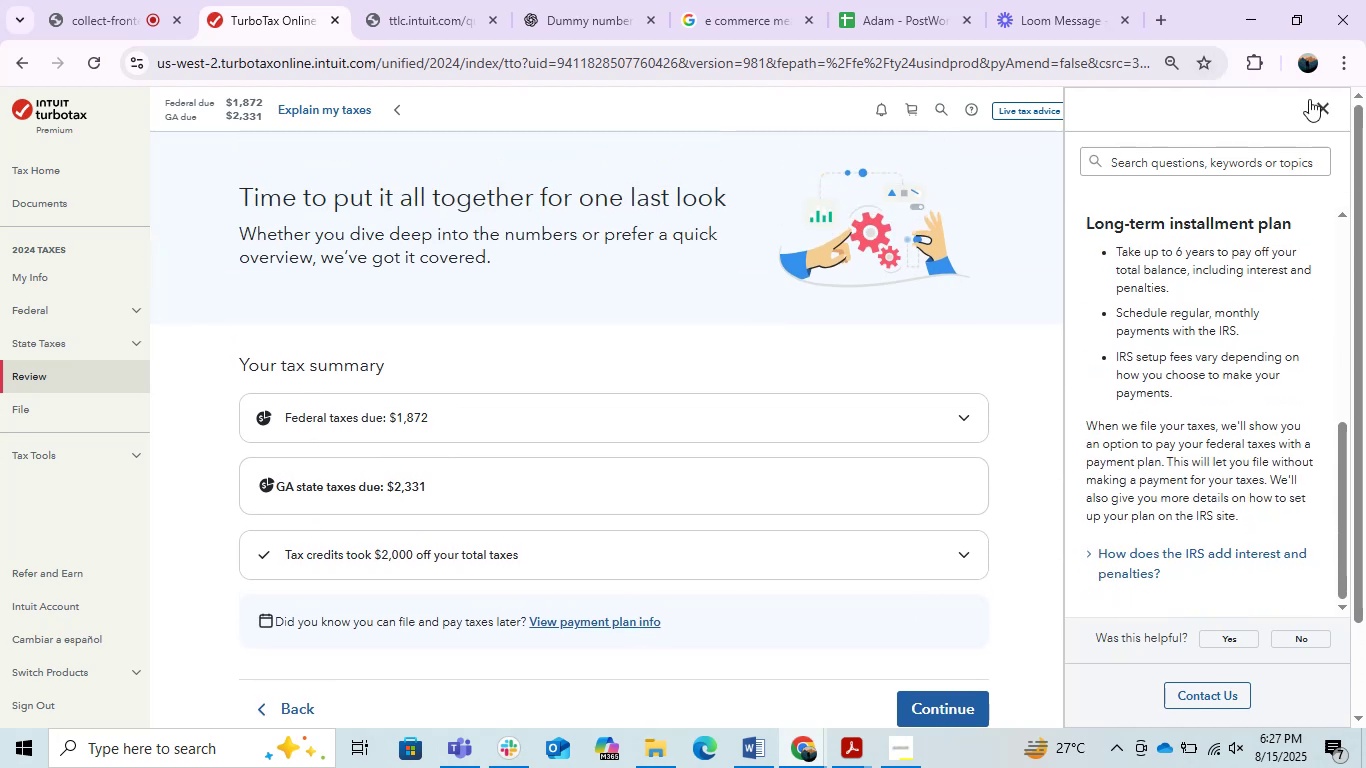 
left_click([1313, 99])
 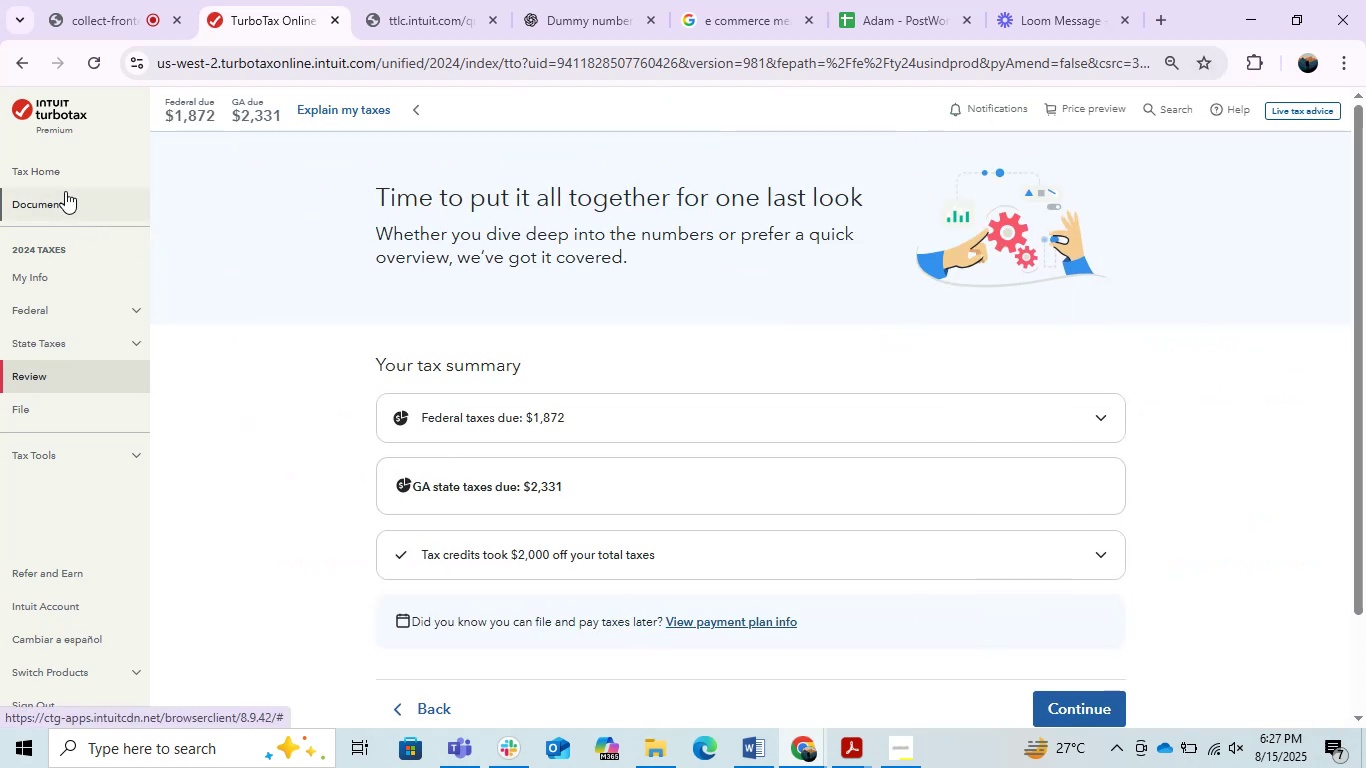 
wait(5.08)
 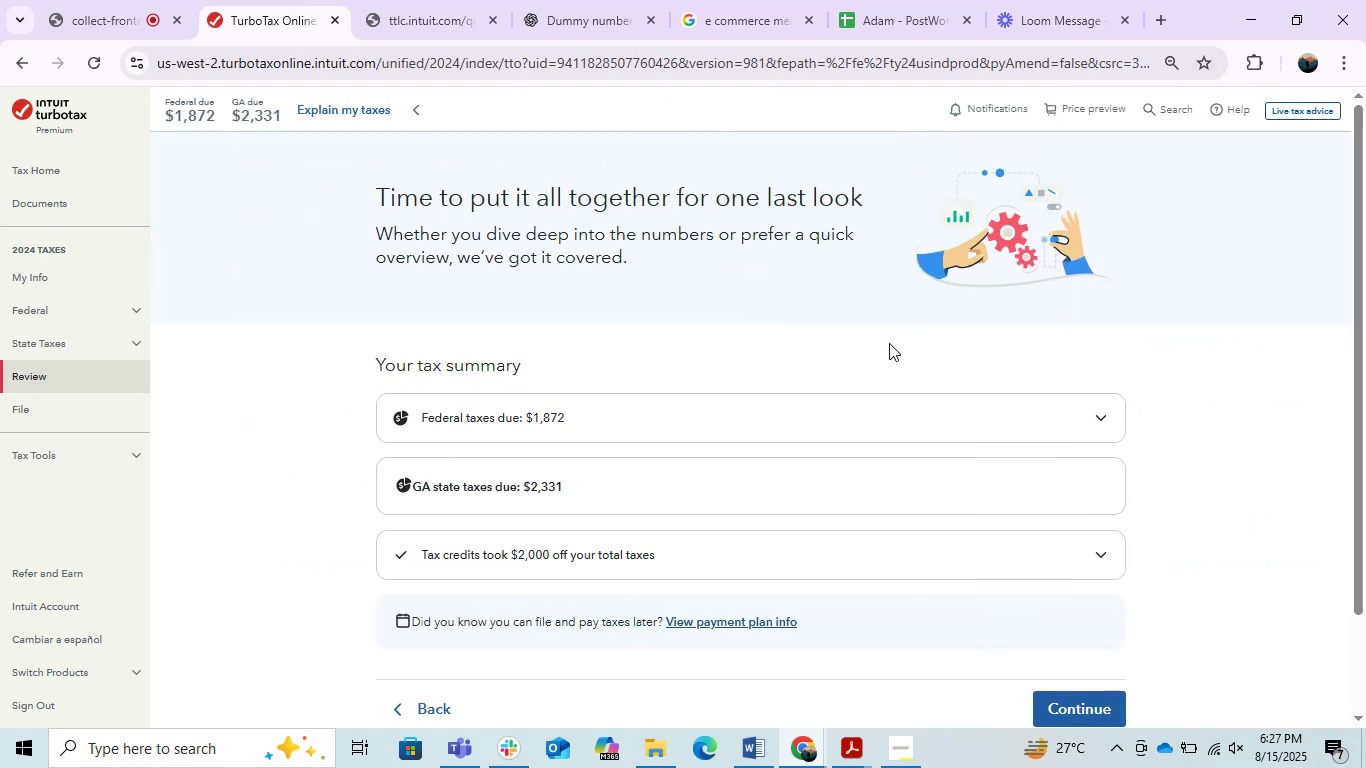 
left_click([1102, 703])
 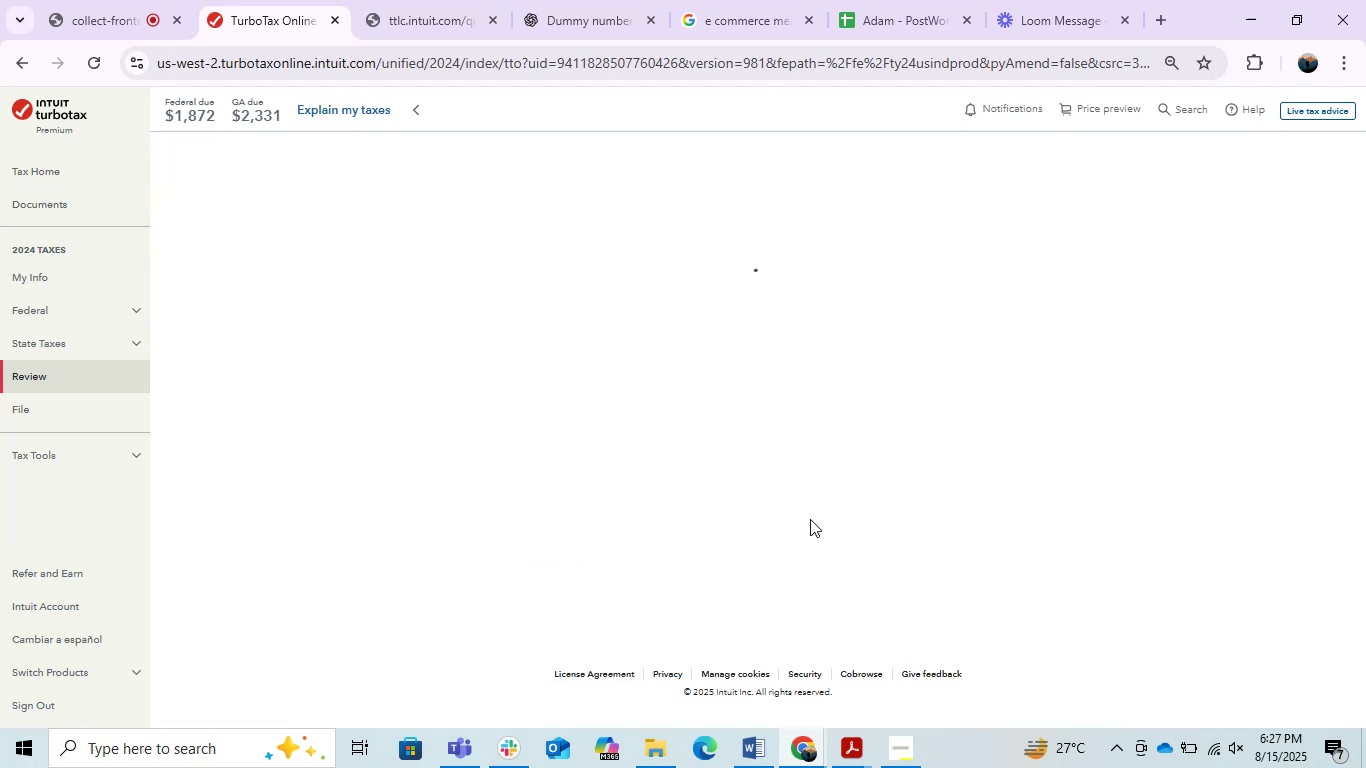 
wait(11.68)
 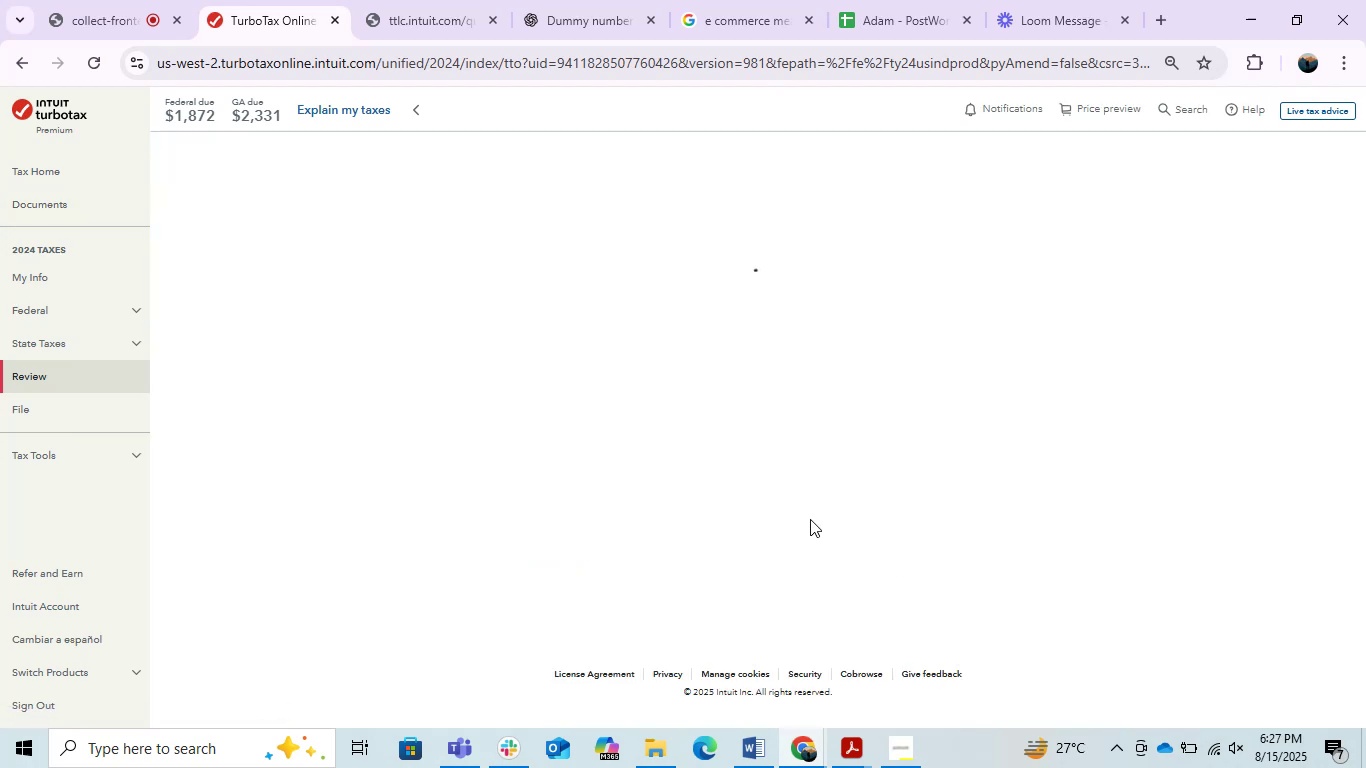 
scroll: coordinate [810, 519], scroll_direction: down, amount: 5.0
 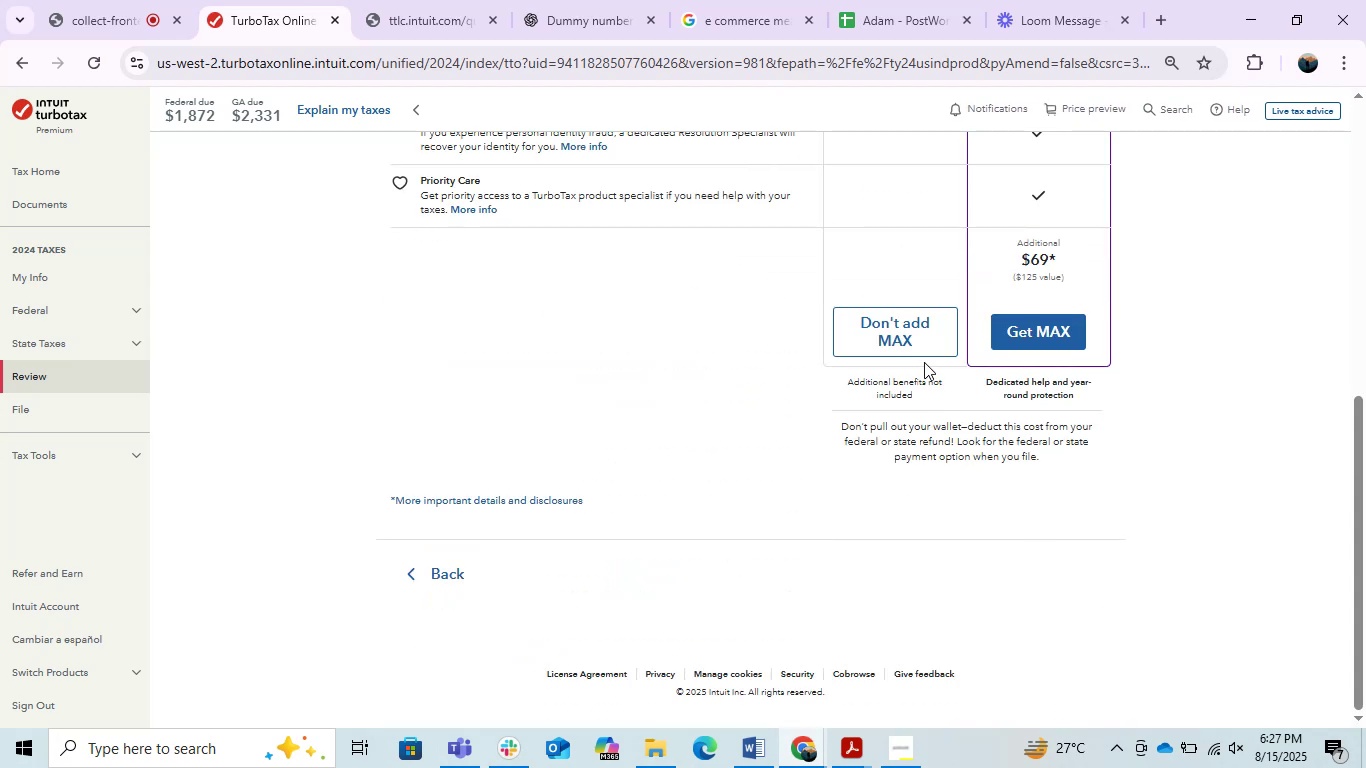 
left_click([904, 331])
 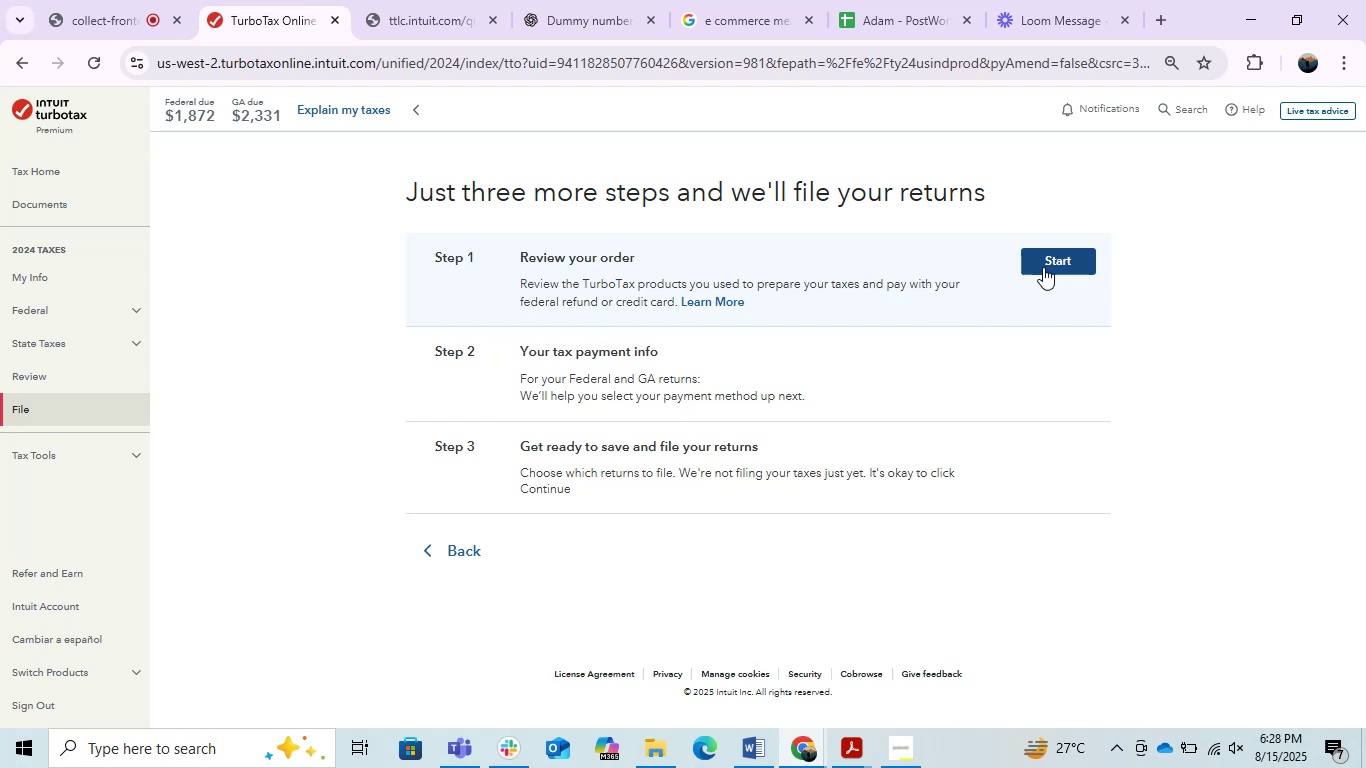 
wait(44.3)
 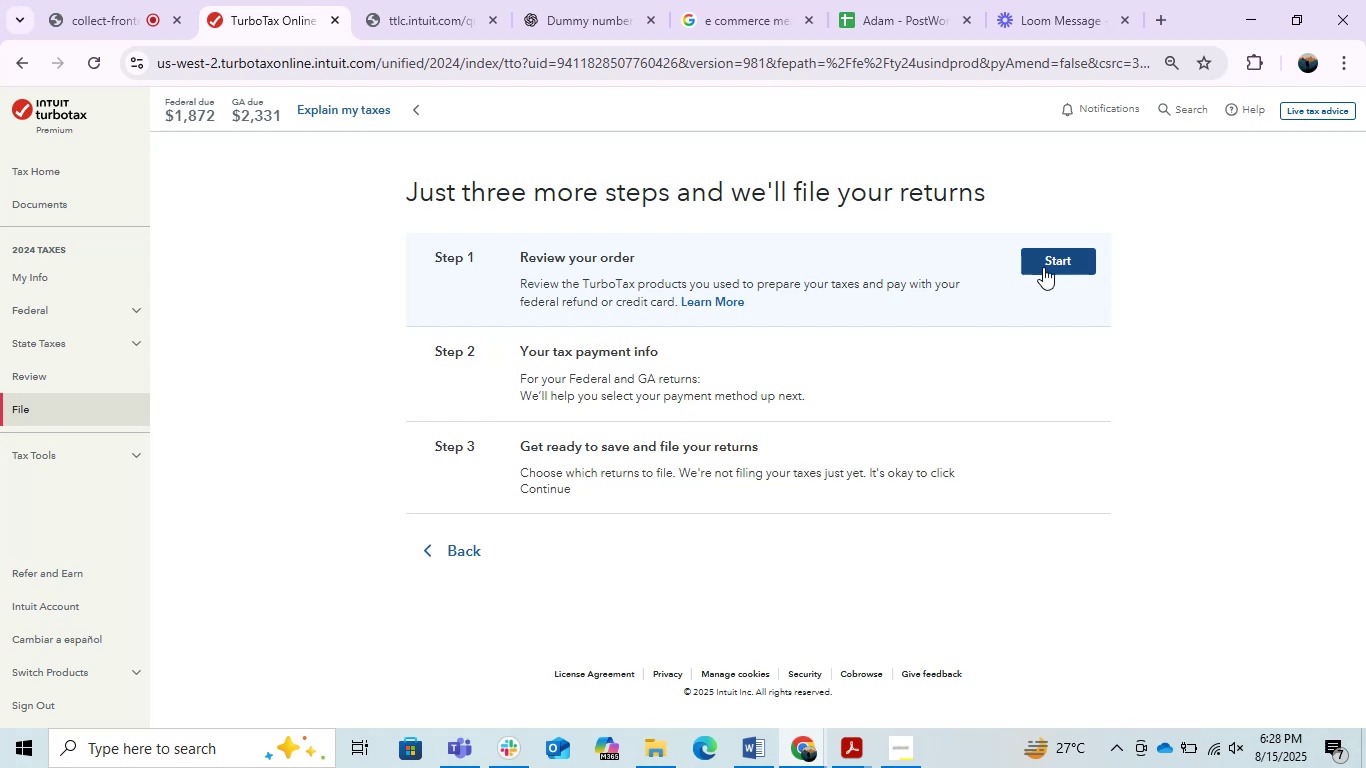 
scroll: coordinate [914, 418], scroll_direction: down, amount: 3.0
 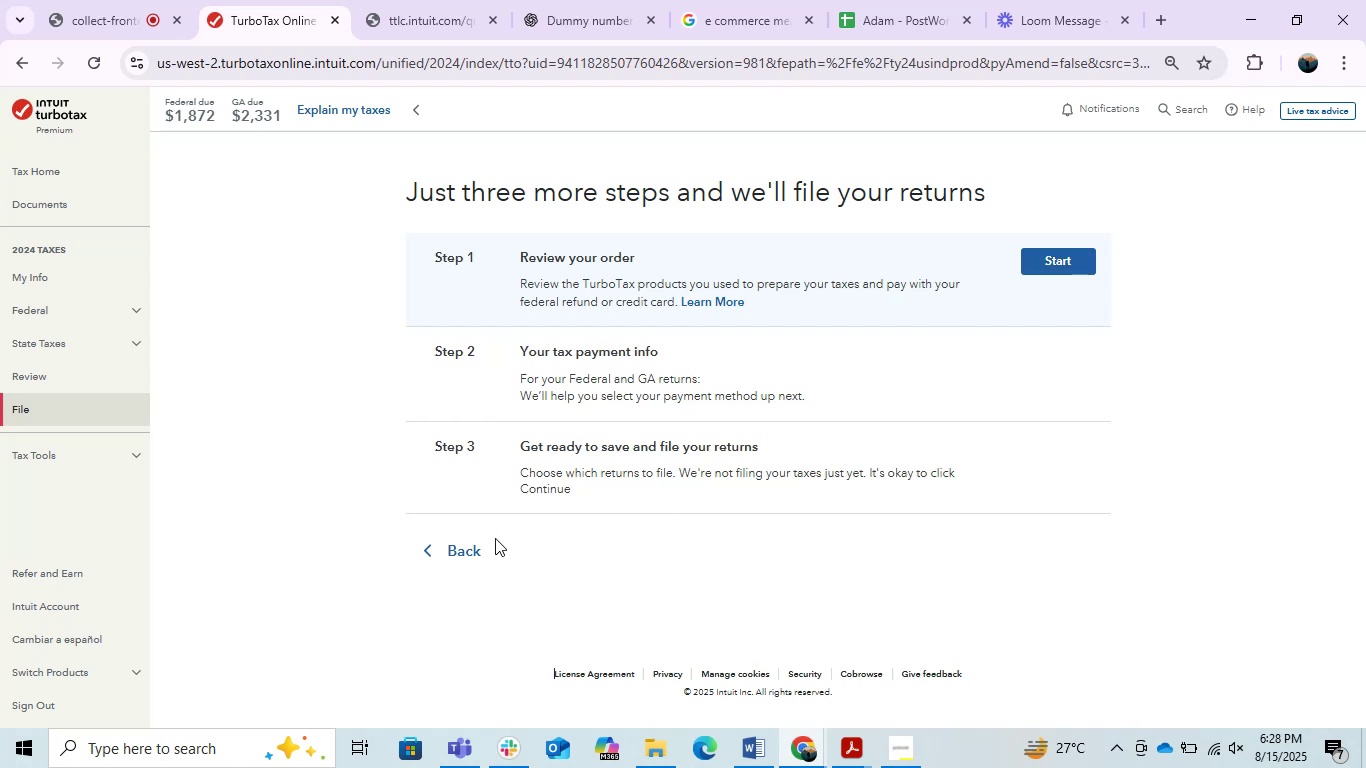 
left_click([459, 552])
 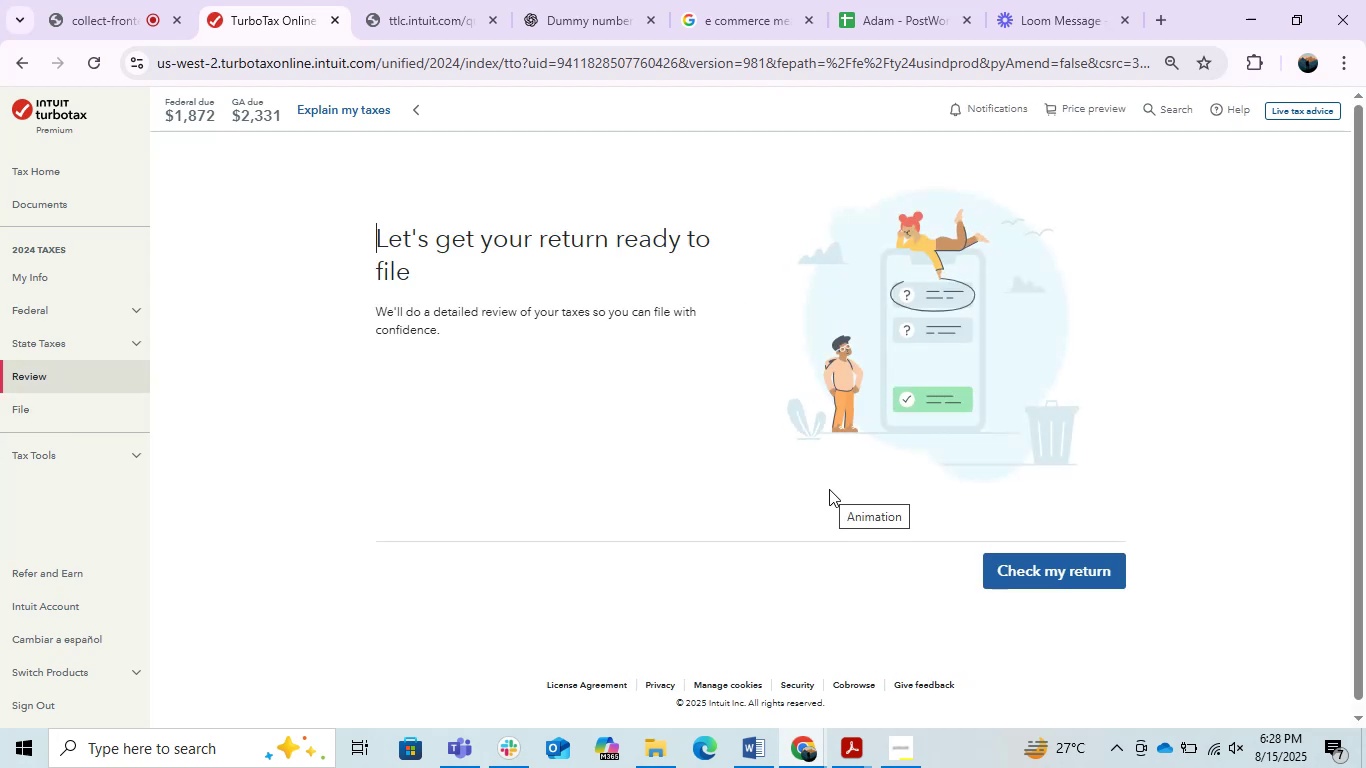 
left_click([580, 493])
 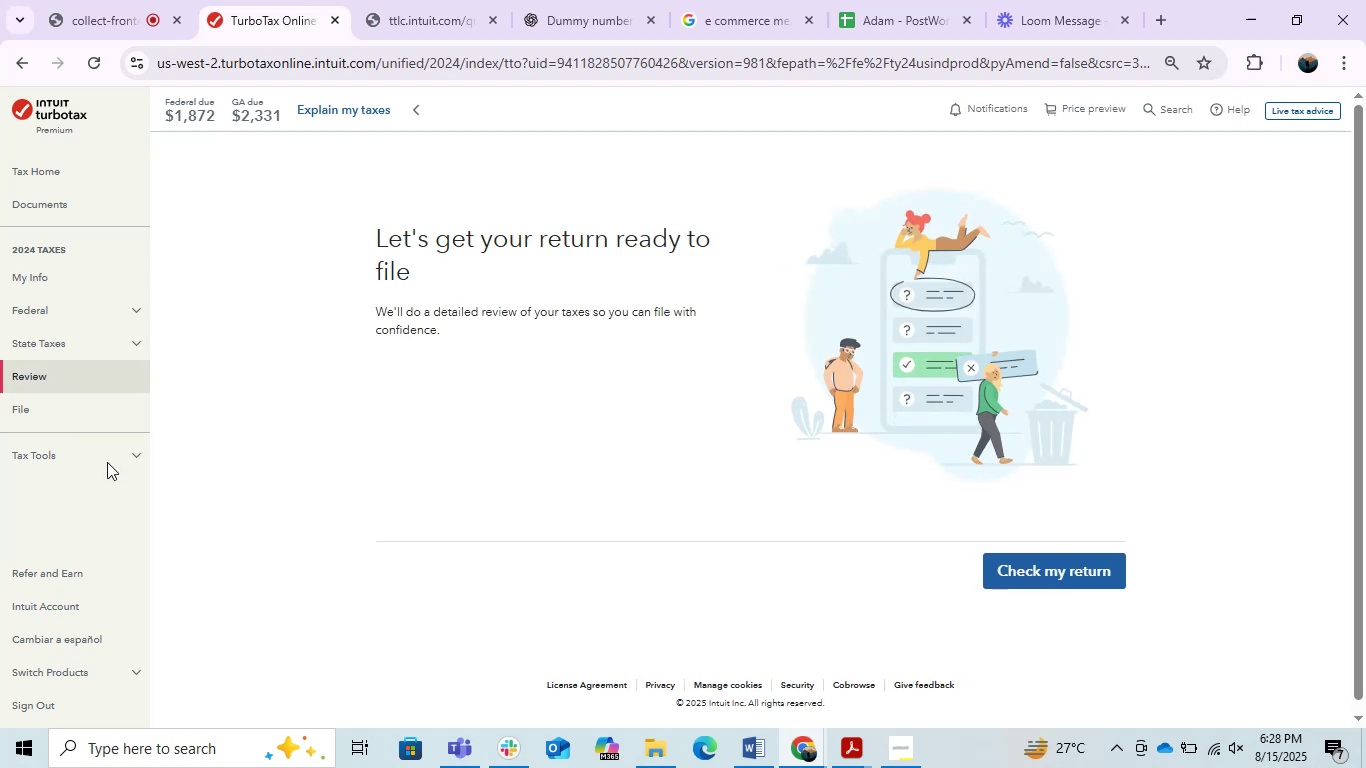 
left_click([56, 288])
 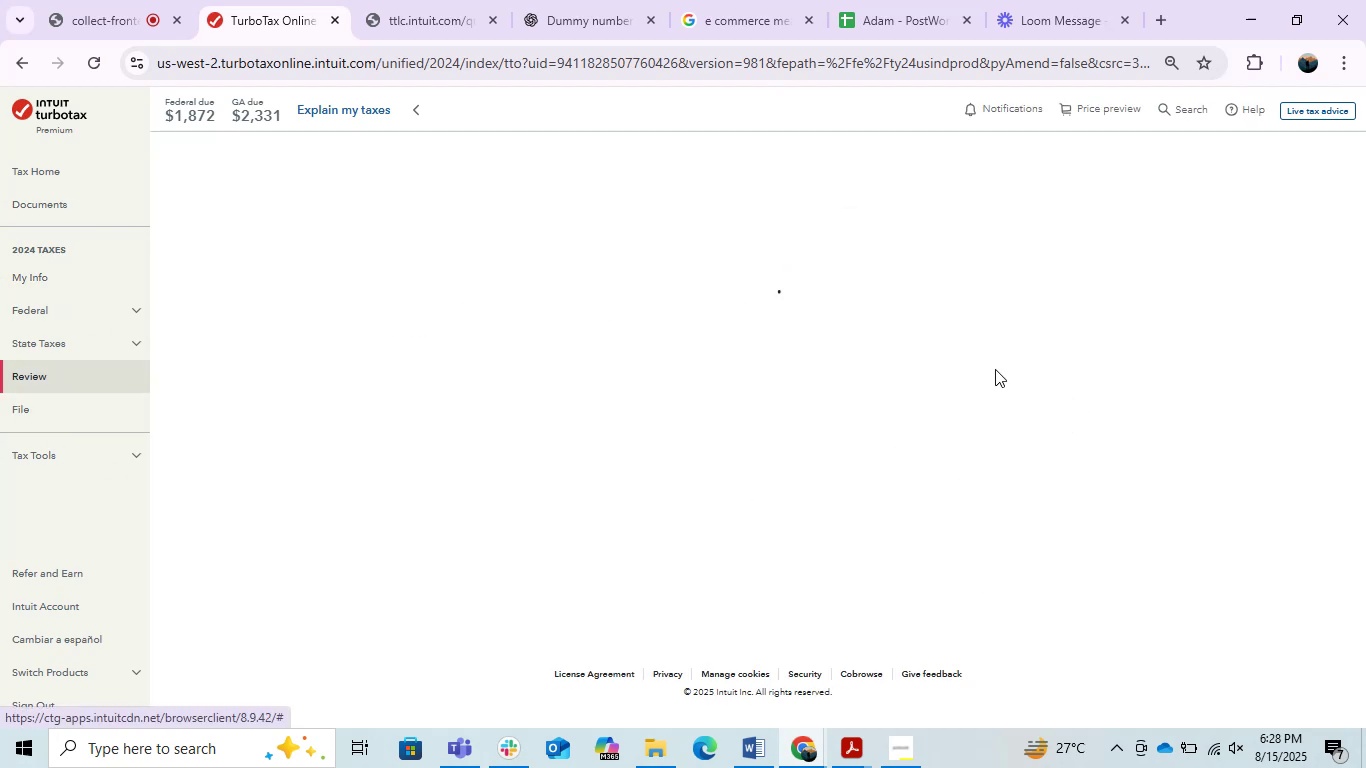 
mouse_move([464, 398])
 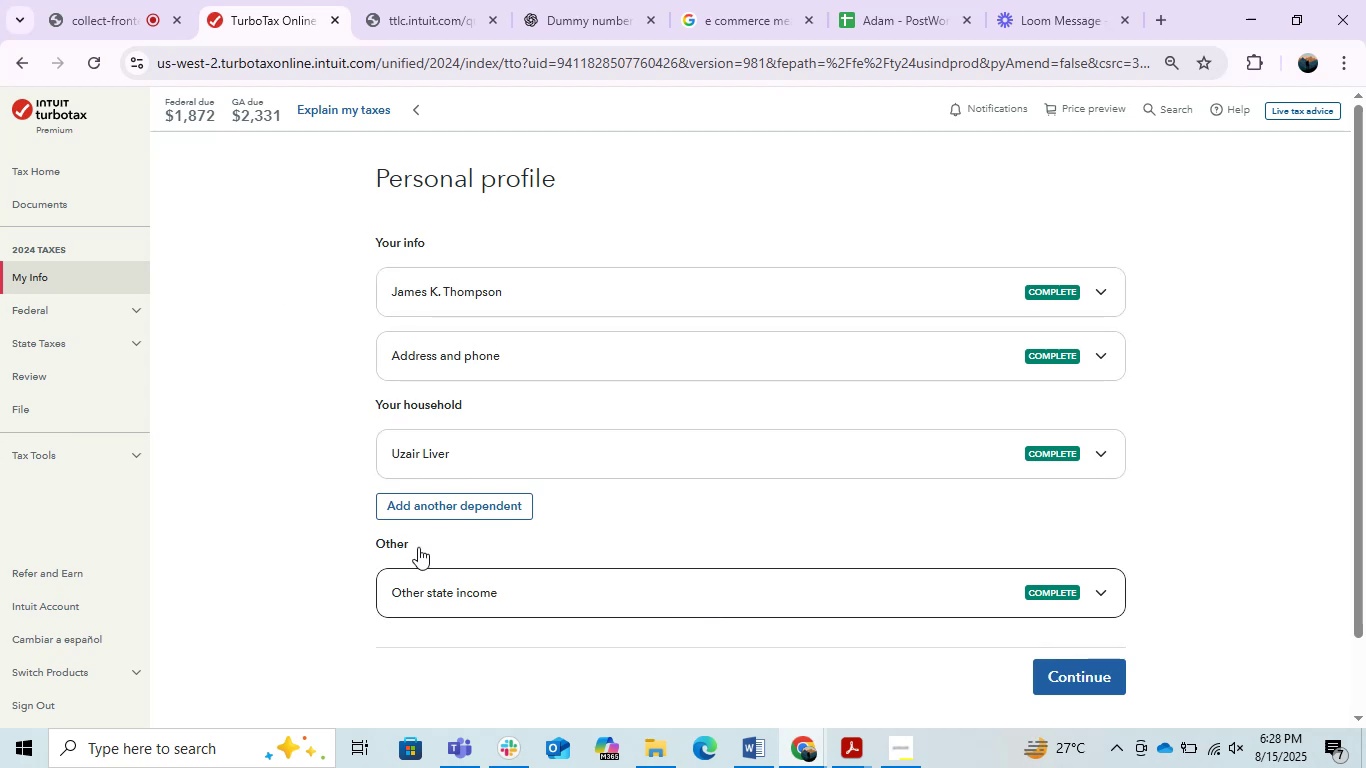 
wait(6.3)
 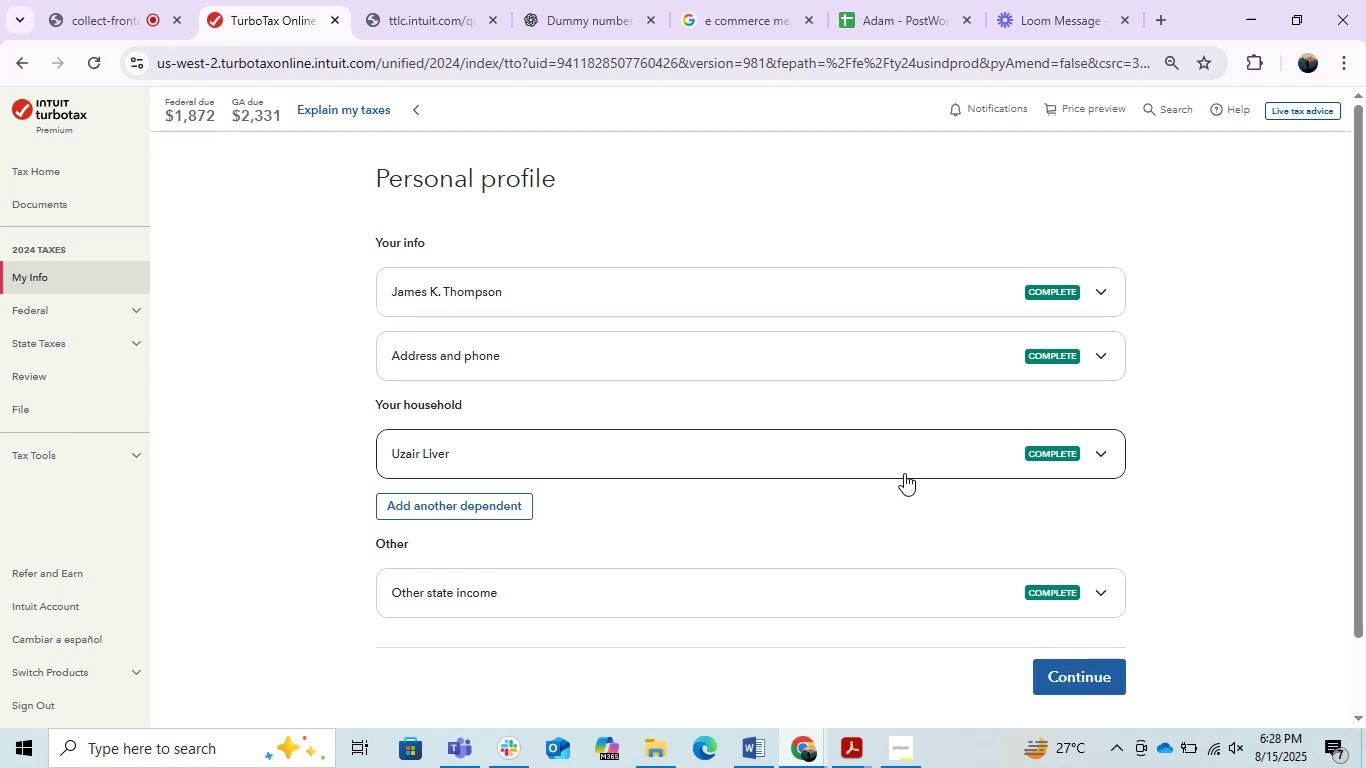 
left_click([63, 143])
 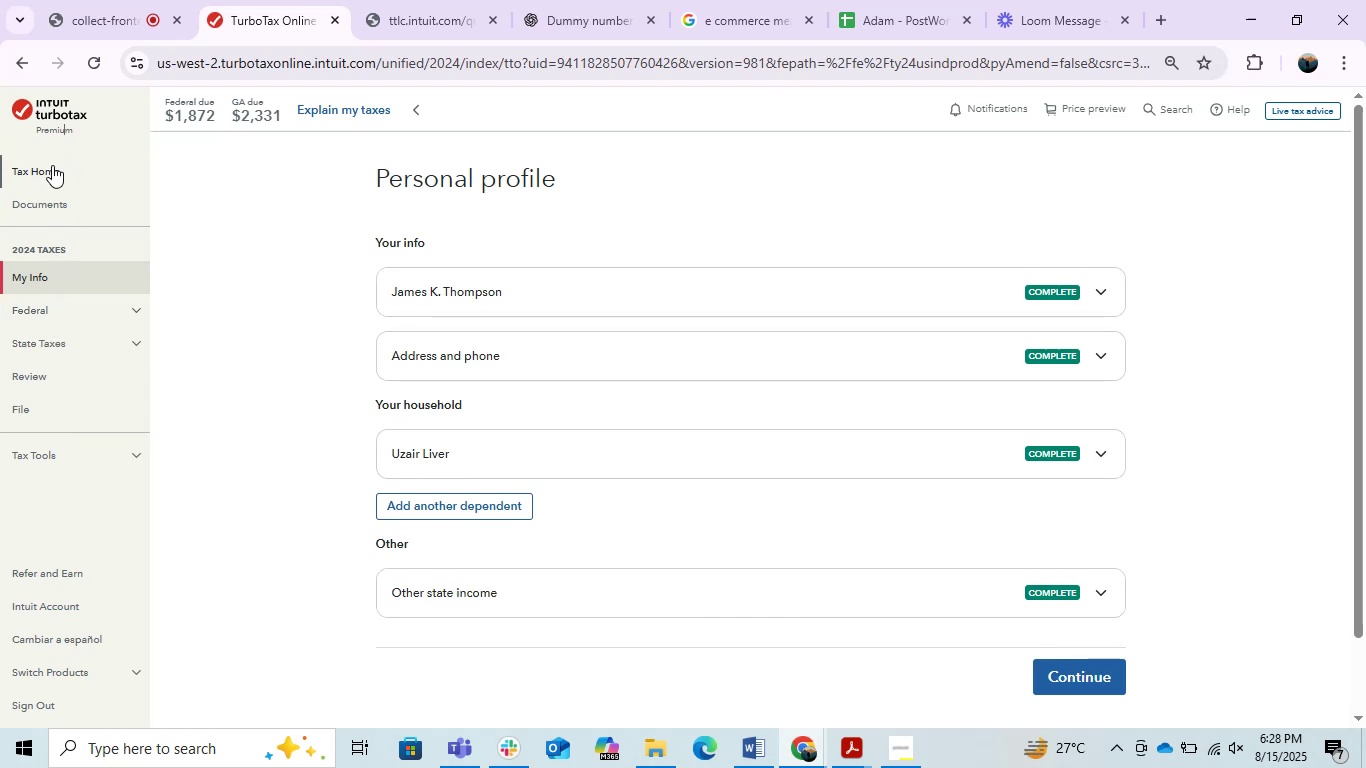 
left_click([45, 170])
 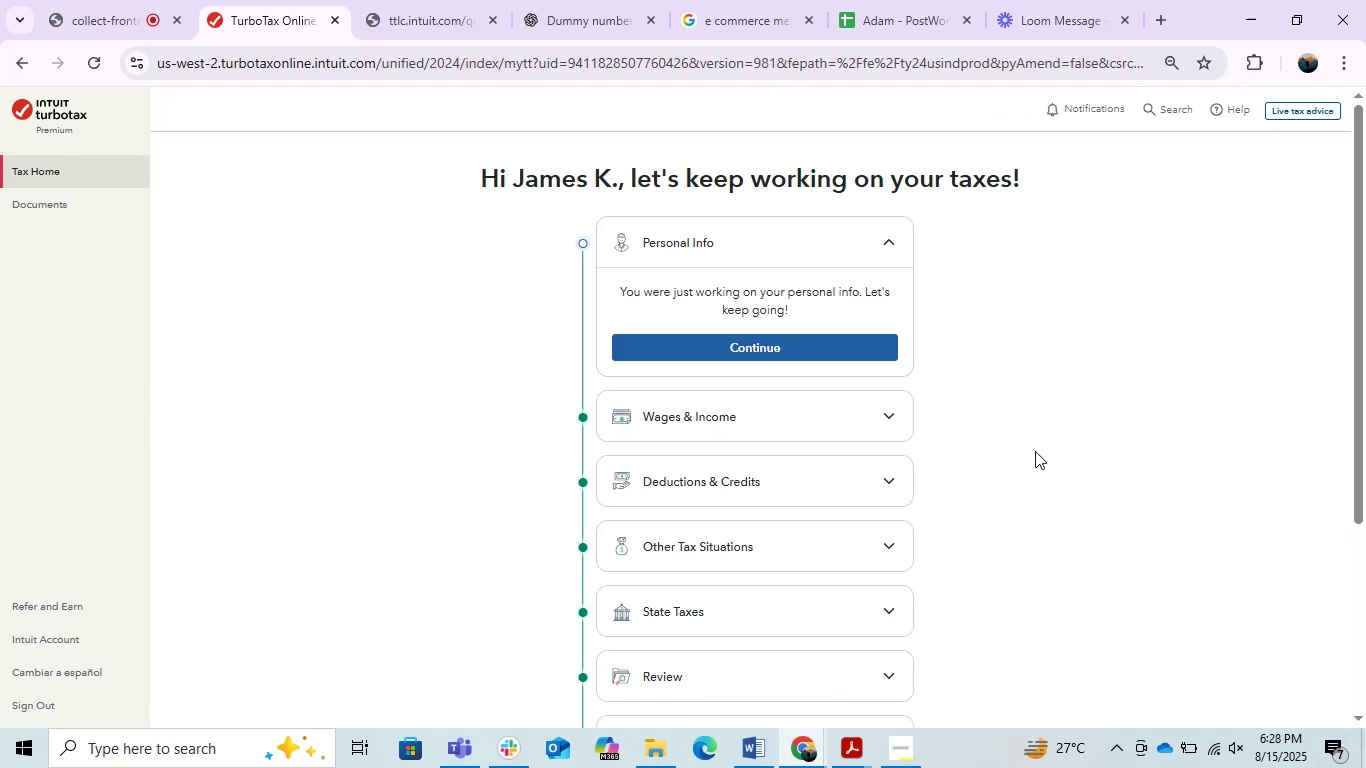 
left_click([839, 425])
 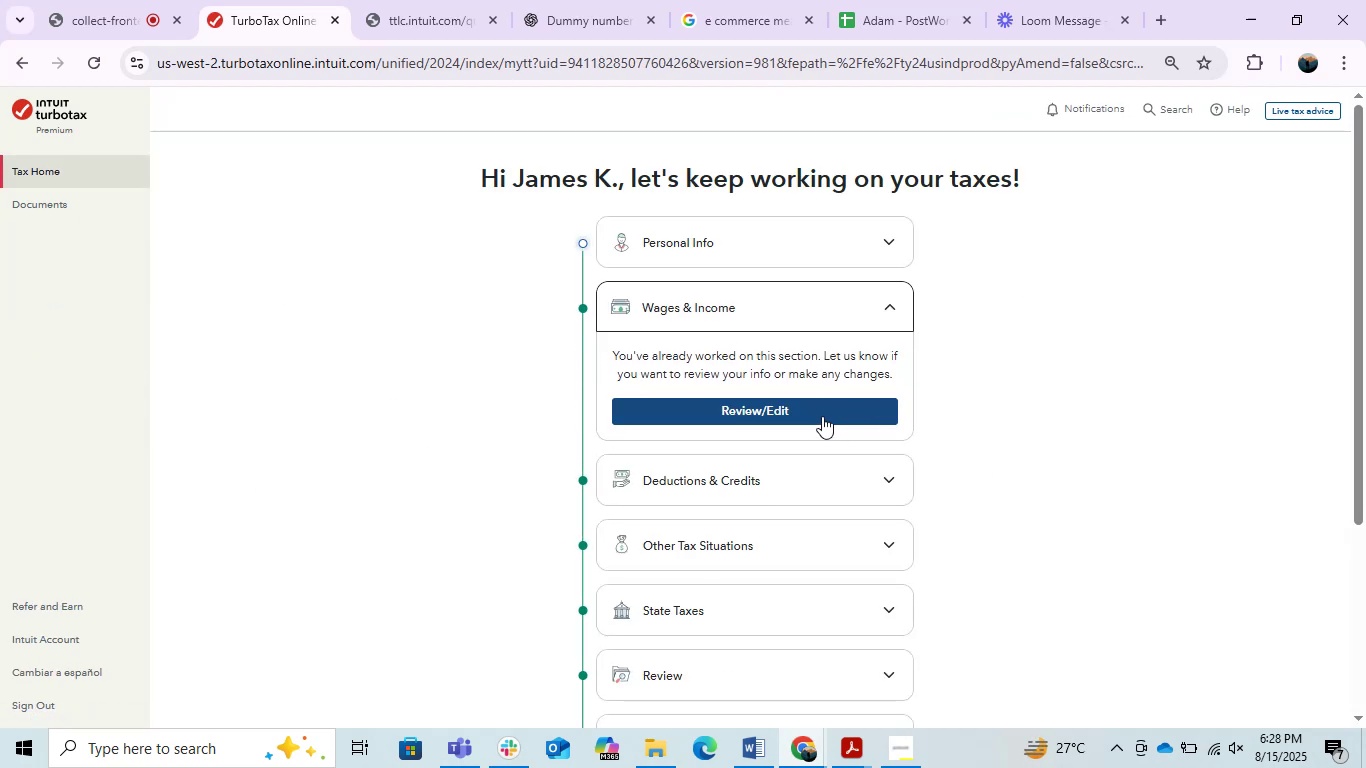 
left_click([817, 414])
 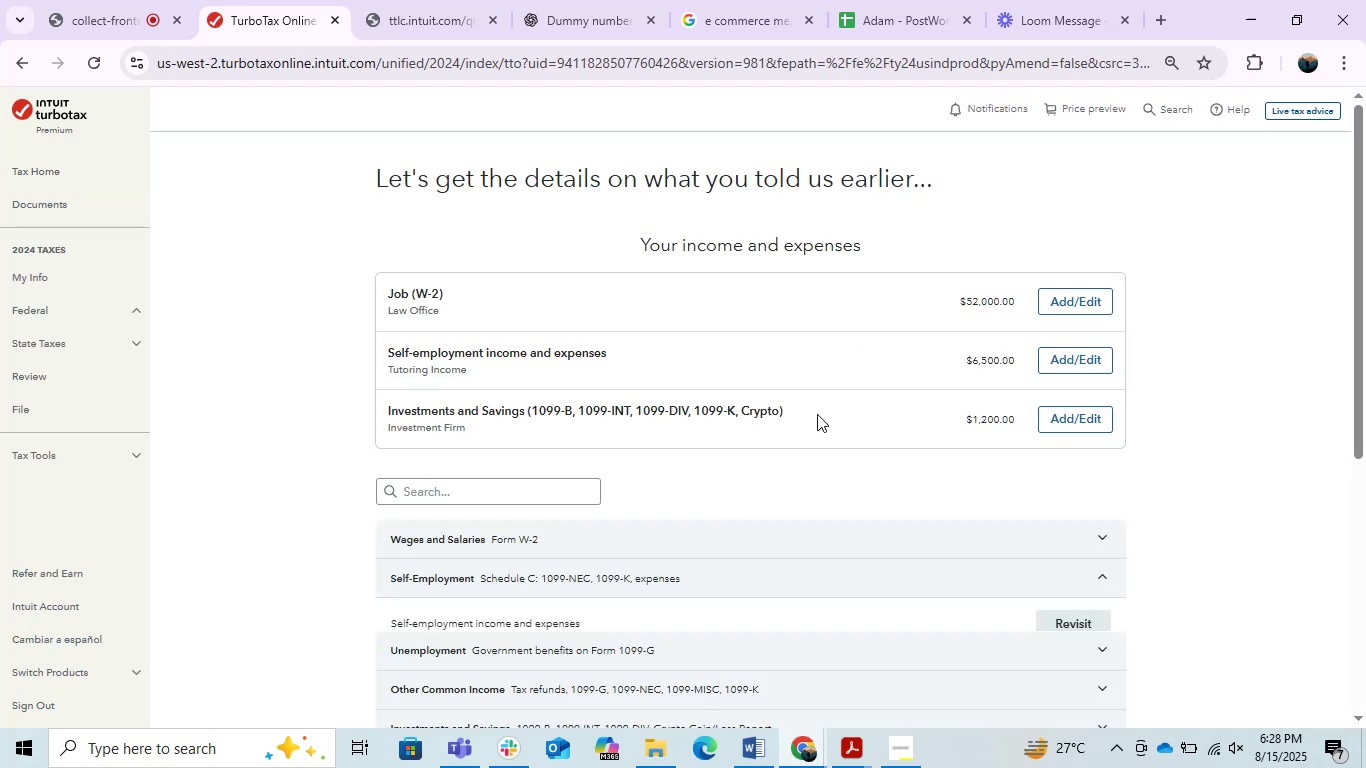 
left_click([1195, 486])
 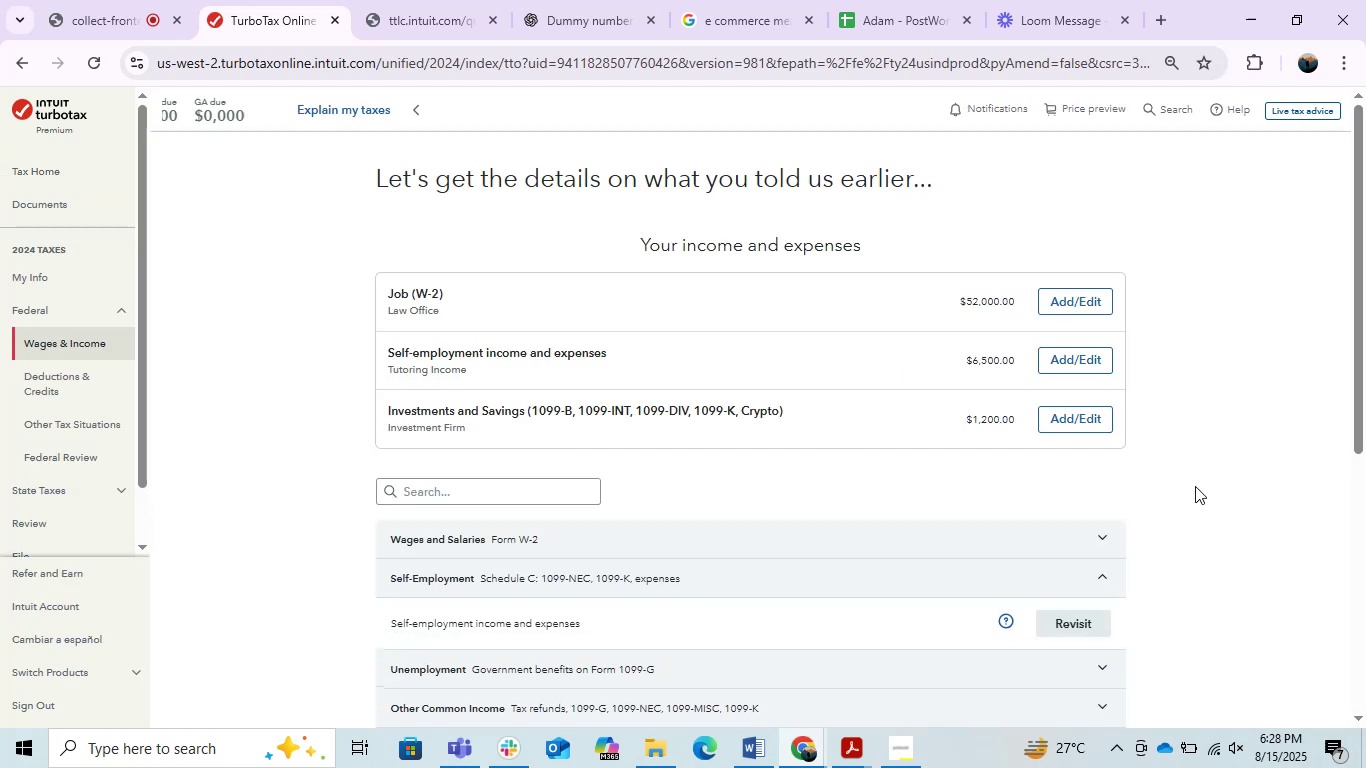 
key(PrintScreen)
 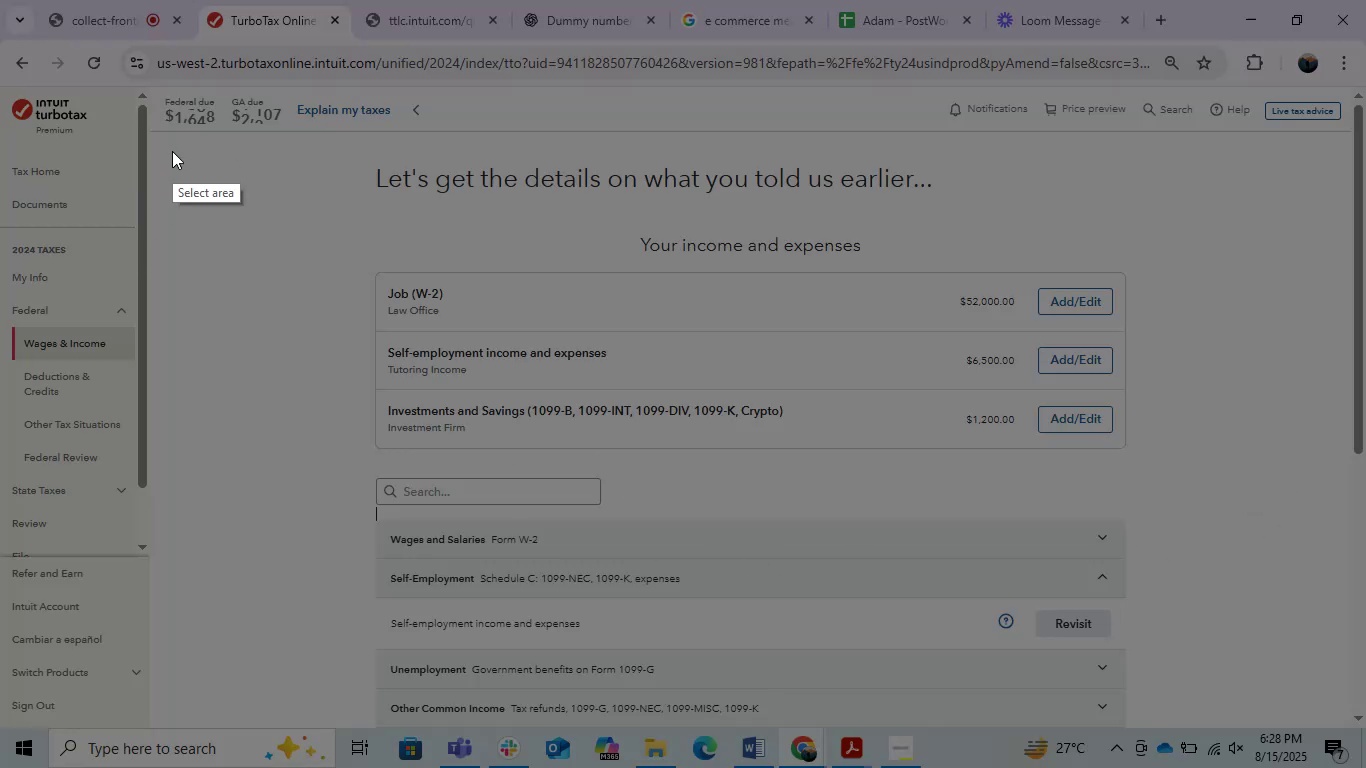 
key(Escape)
 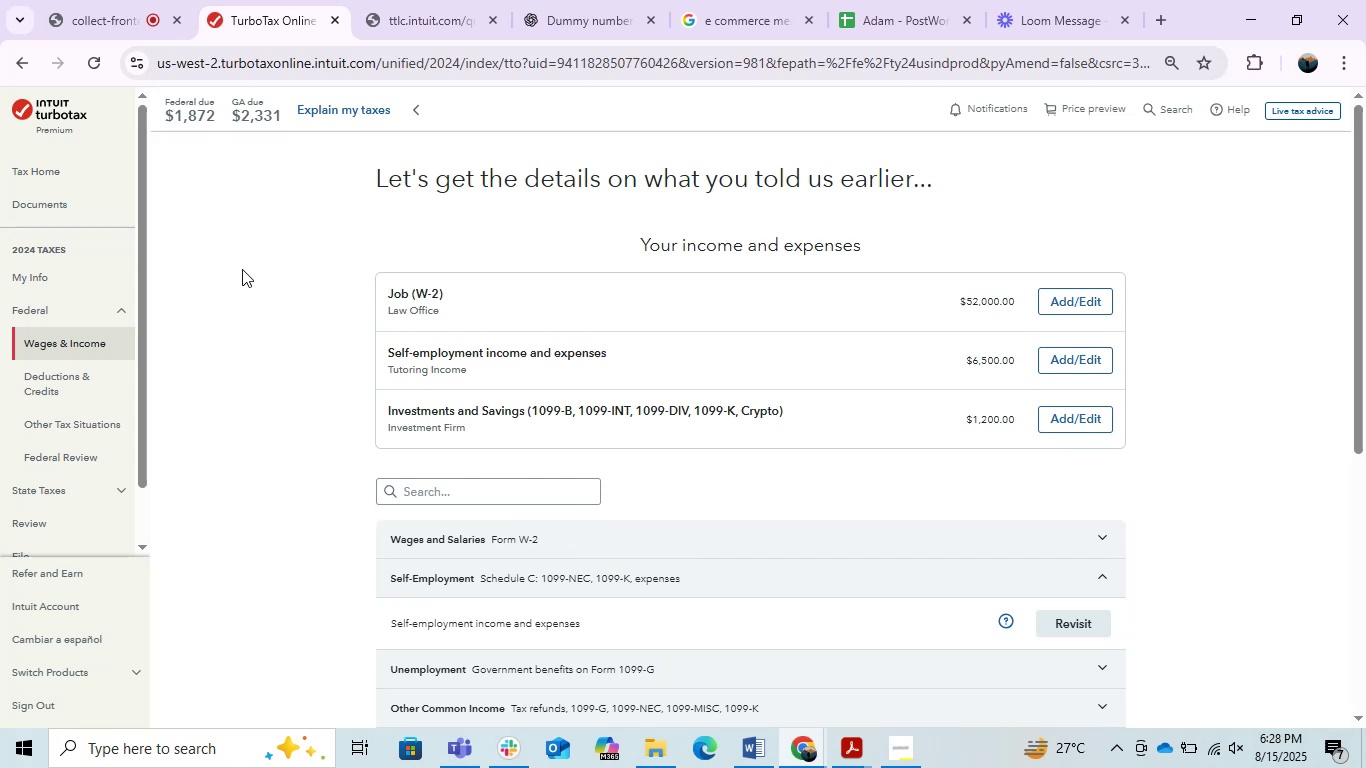 
key(PrintScreen)
 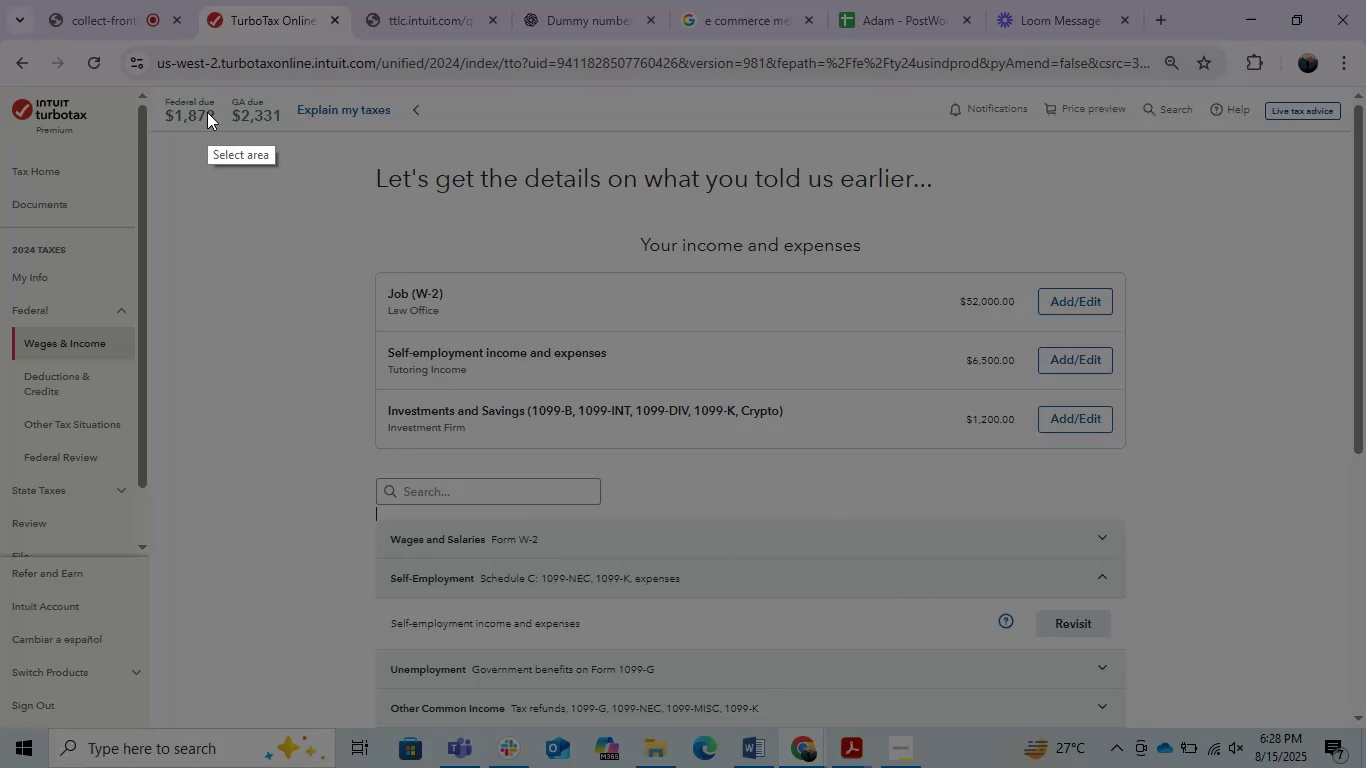 
left_click_drag(start_coordinate=[140, 74], to_coordinate=[1350, 463])
 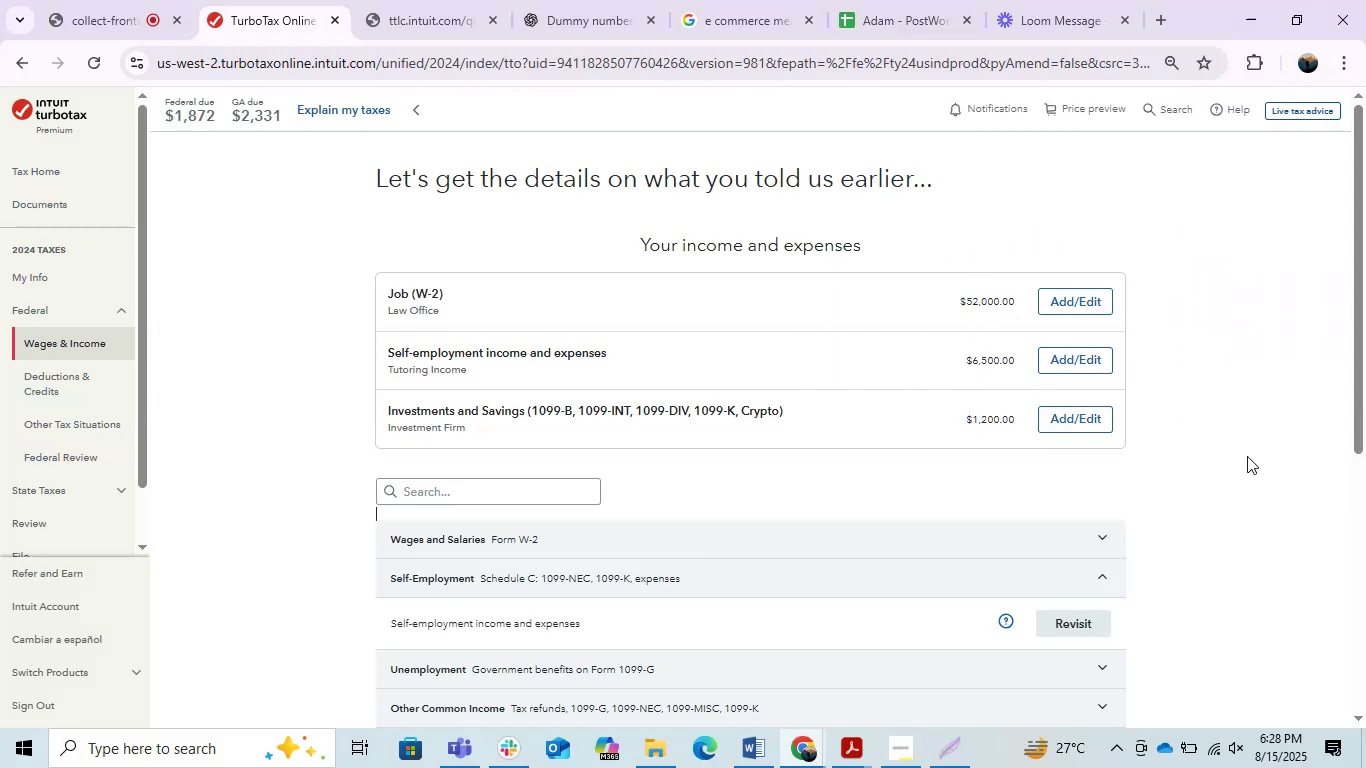 
hold_key(key=ControlLeft, duration=0.64)
 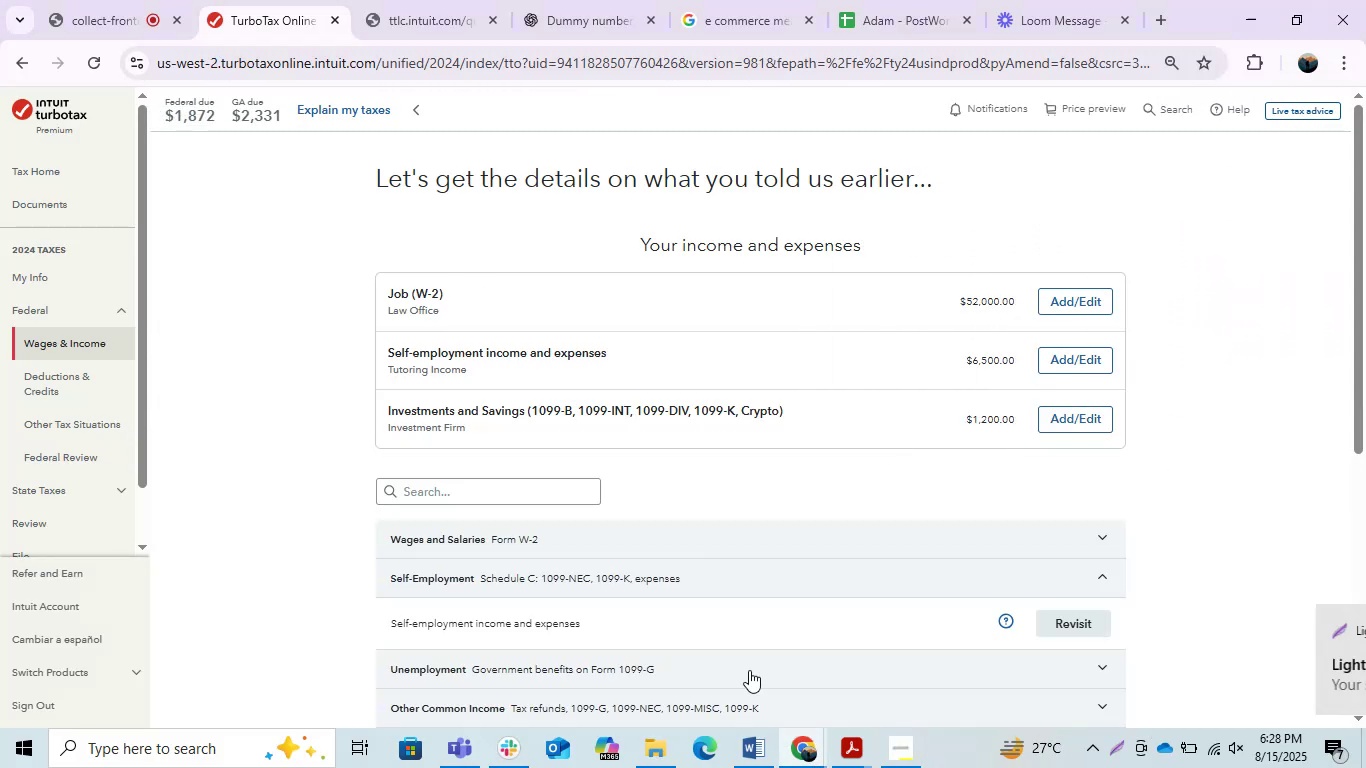 
hold_key(key=C, duration=0.34)
 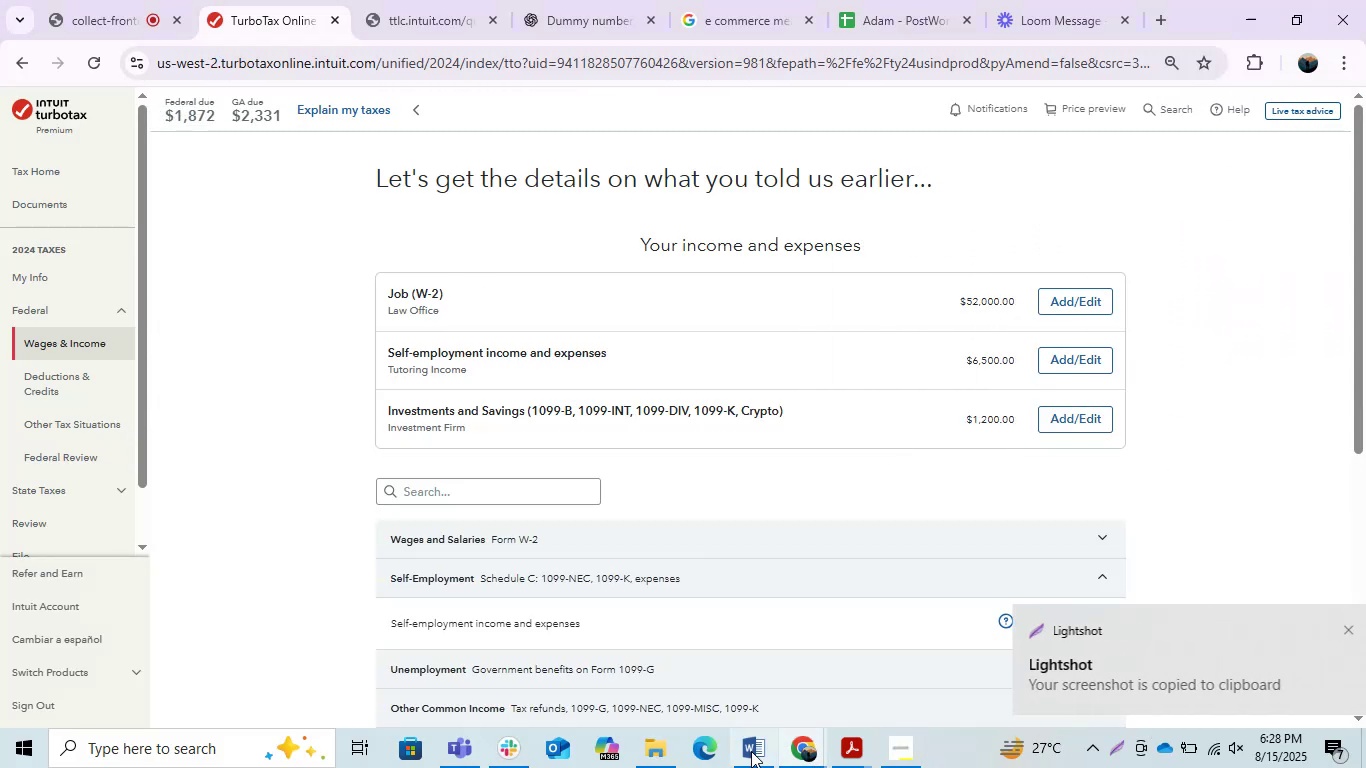 
left_click([762, 761])
 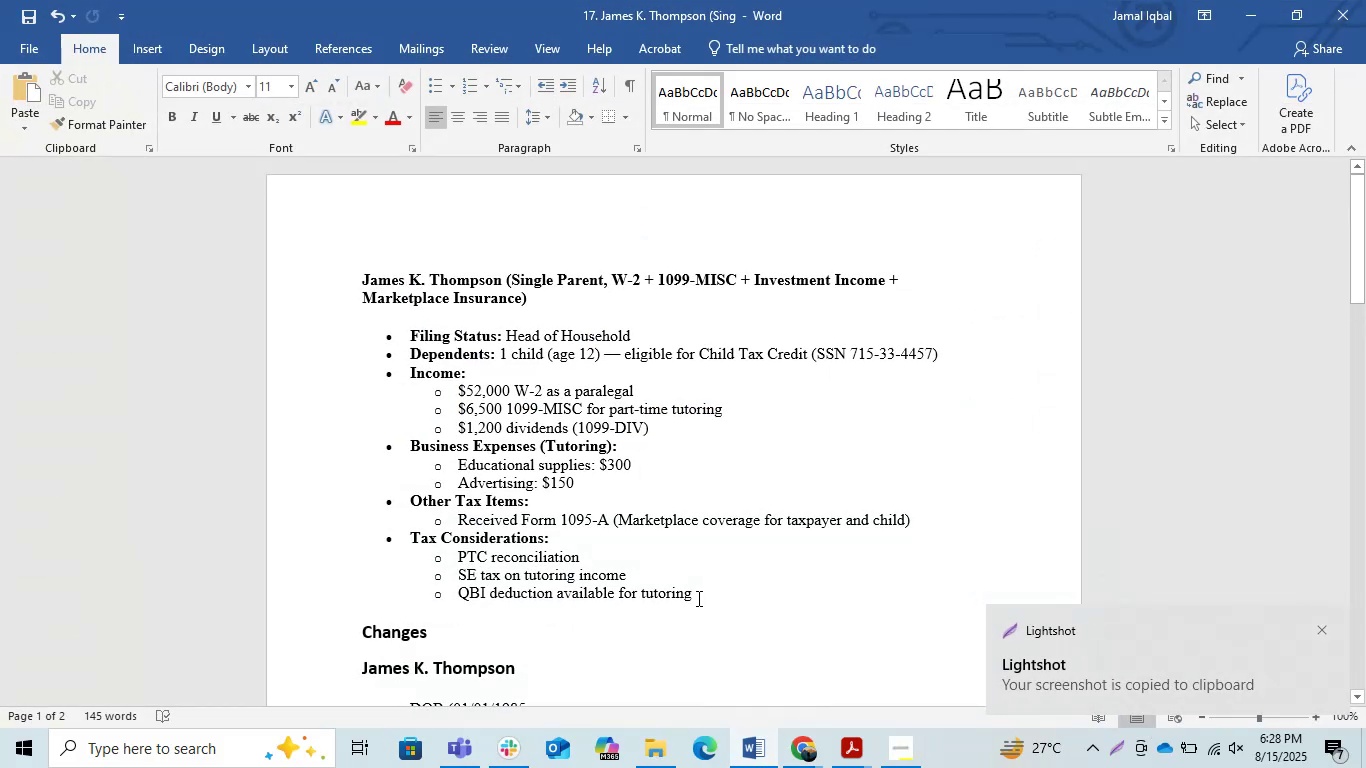 
scroll: coordinate [700, 590], scroll_direction: down, amount: 8.0
 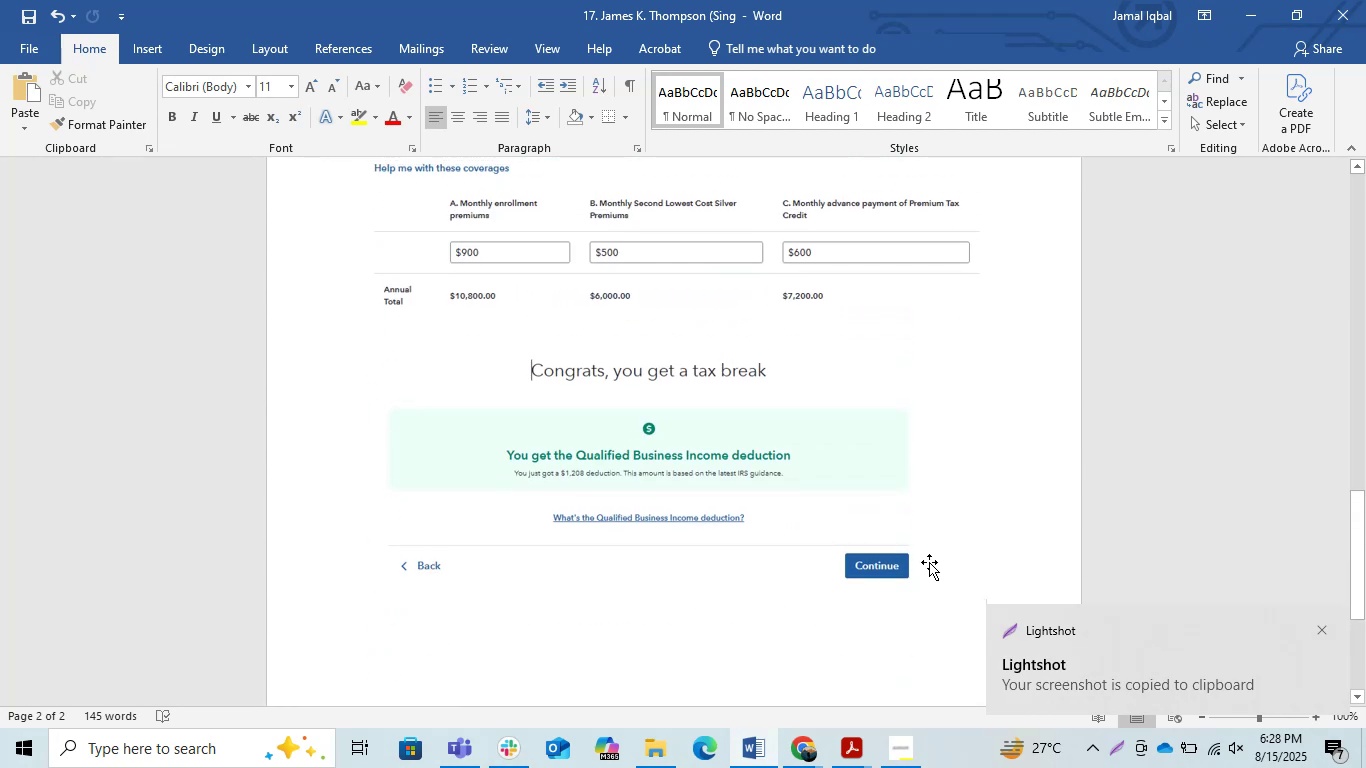 
left_click([706, 579])
 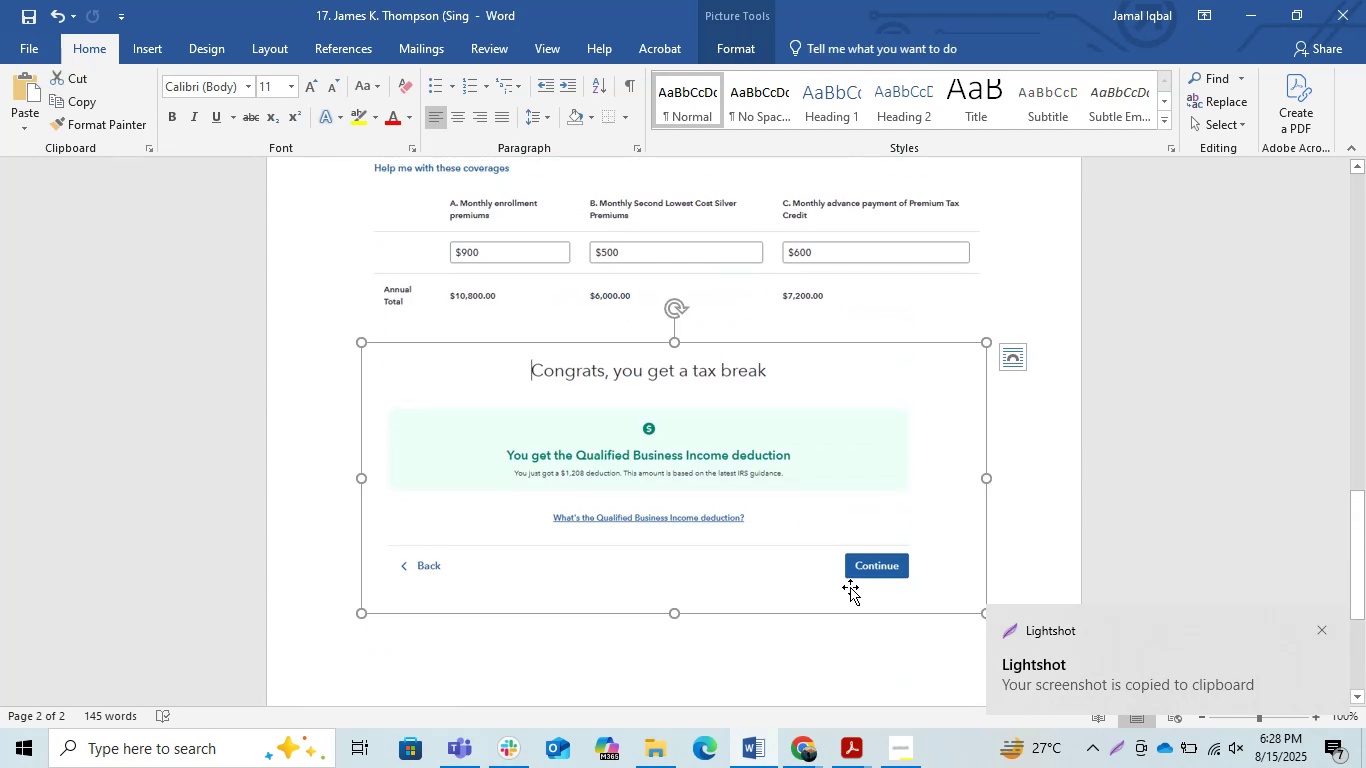 
hold_key(key=ControlLeft, duration=1.07)
 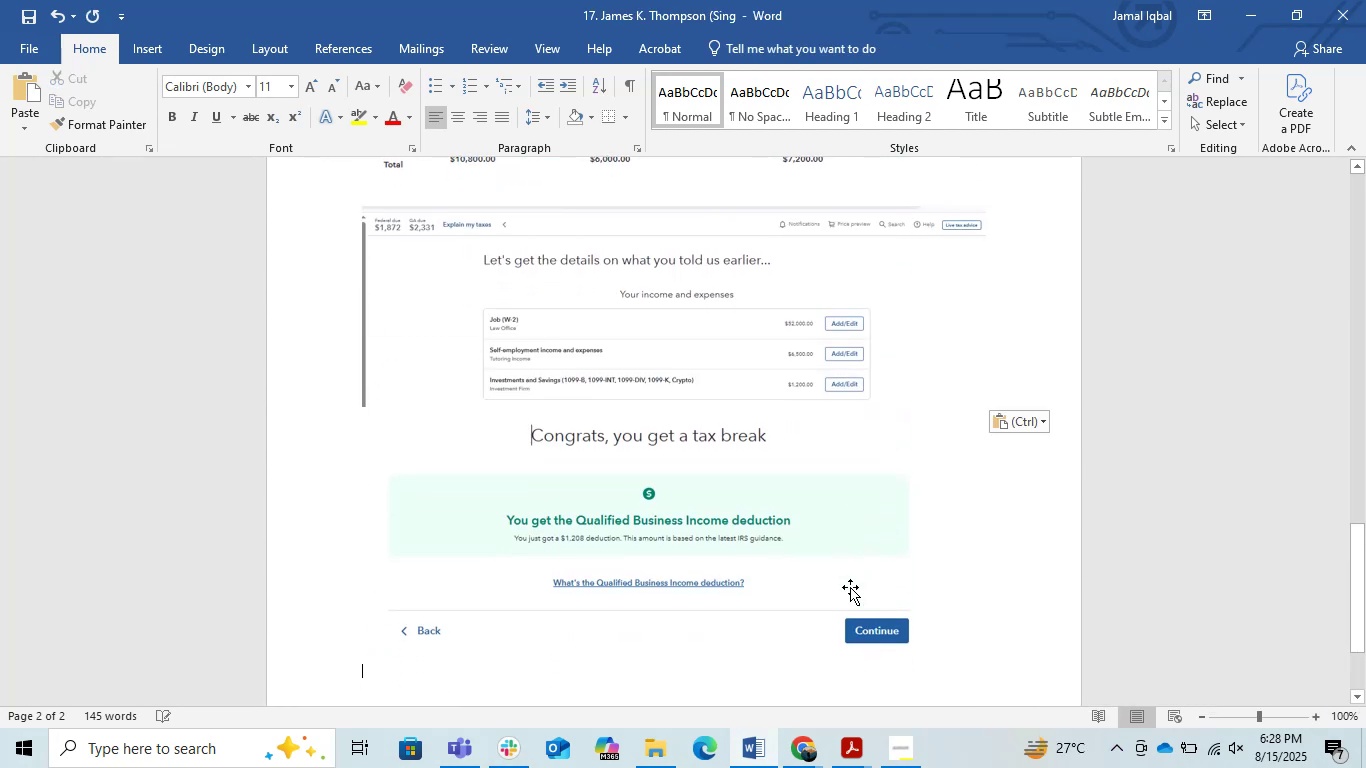 
hold_key(key=V, duration=0.32)
 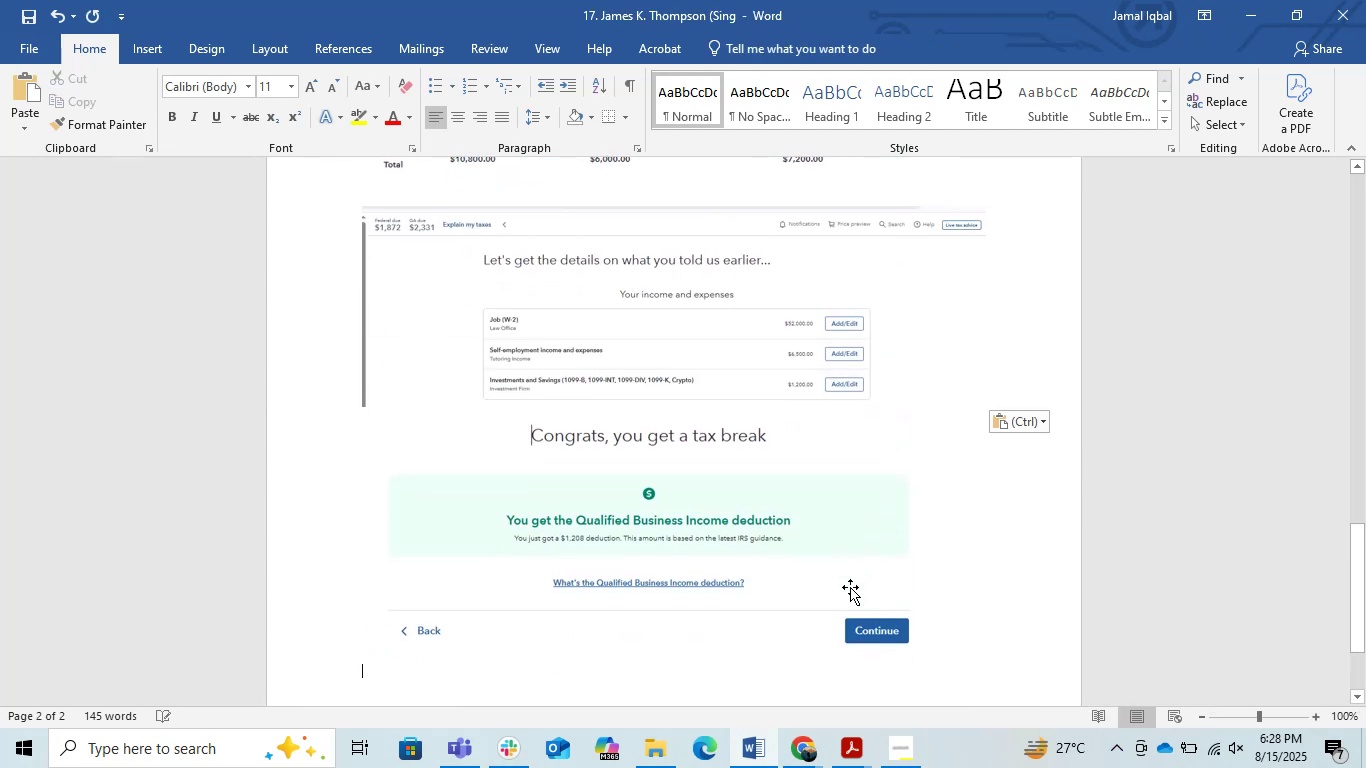 
scroll: coordinate [850, 587], scroll_direction: up, amount: 3.0
 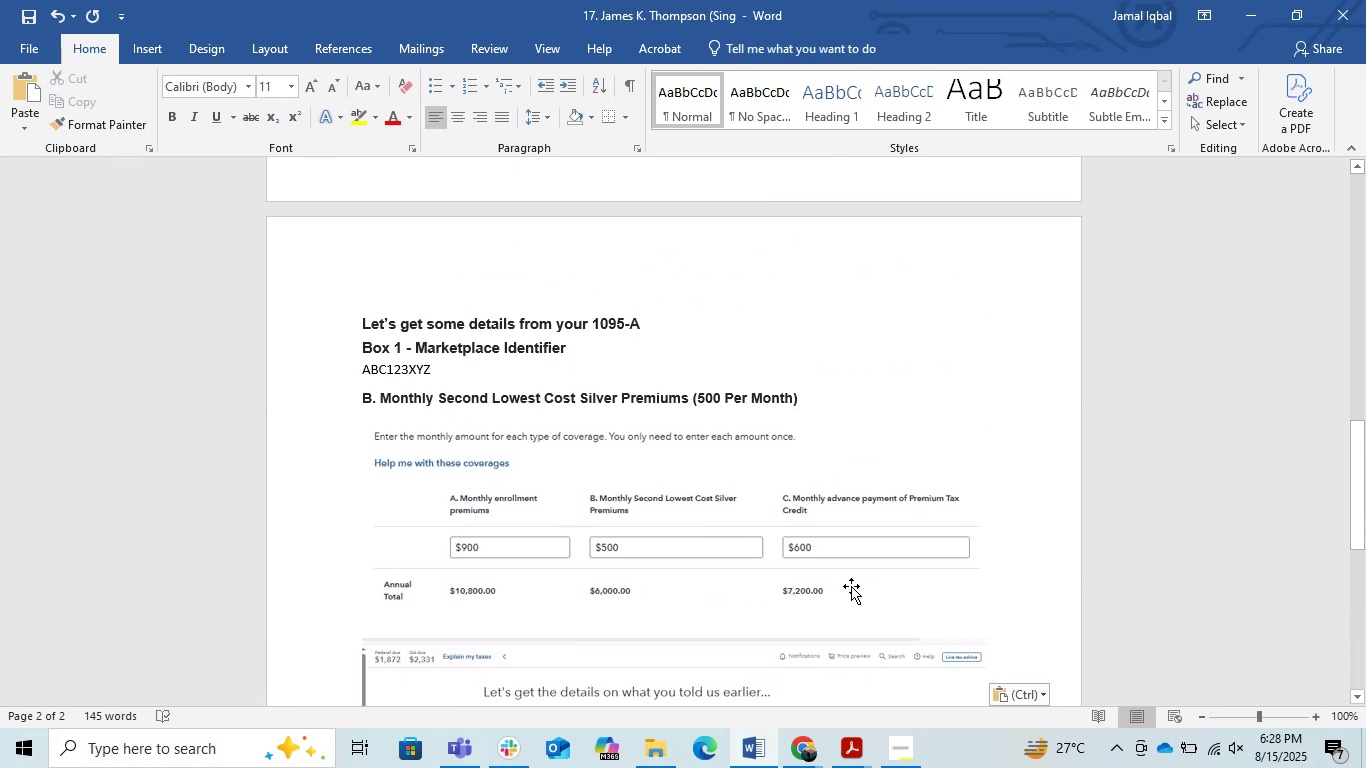 
scroll: coordinate [788, 613], scroll_direction: down, amount: 4.0
 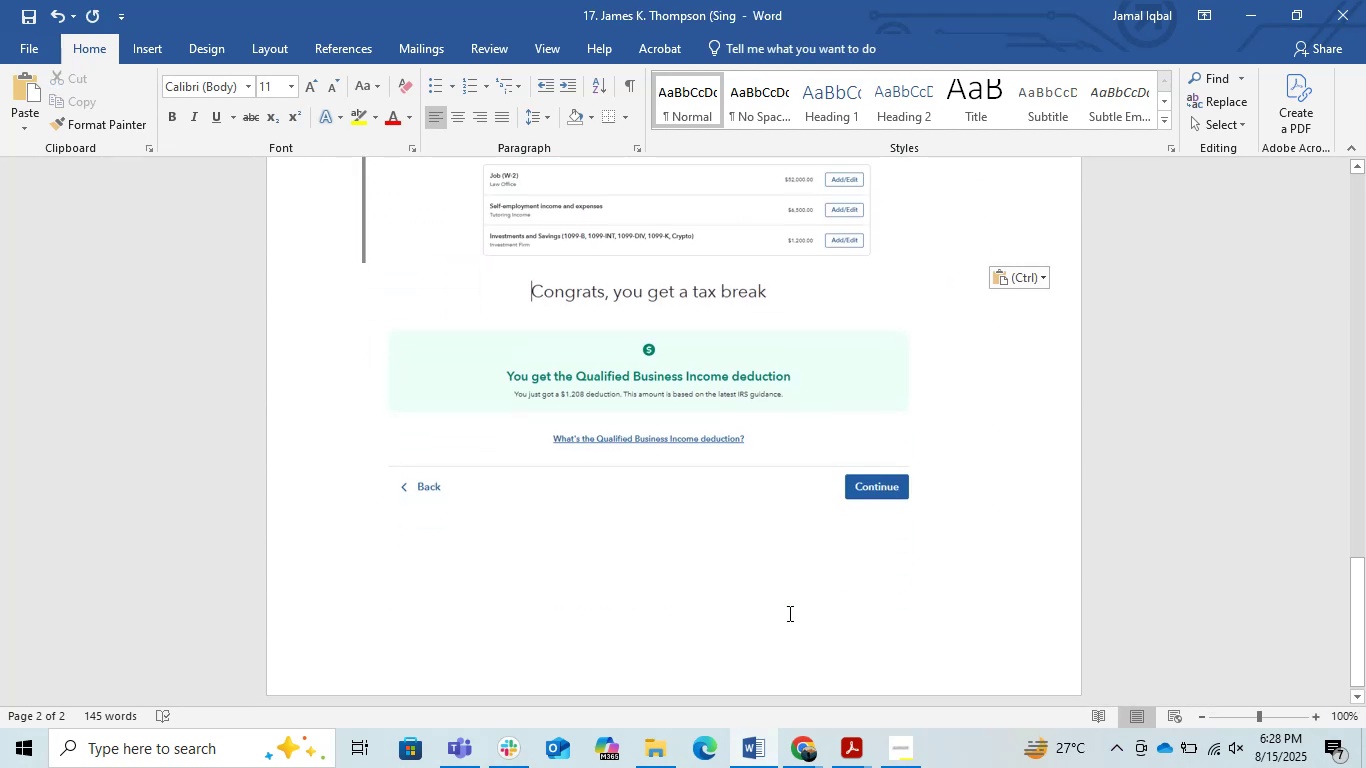 
scroll: coordinate [788, 613], scroll_direction: up, amount: 1.0
 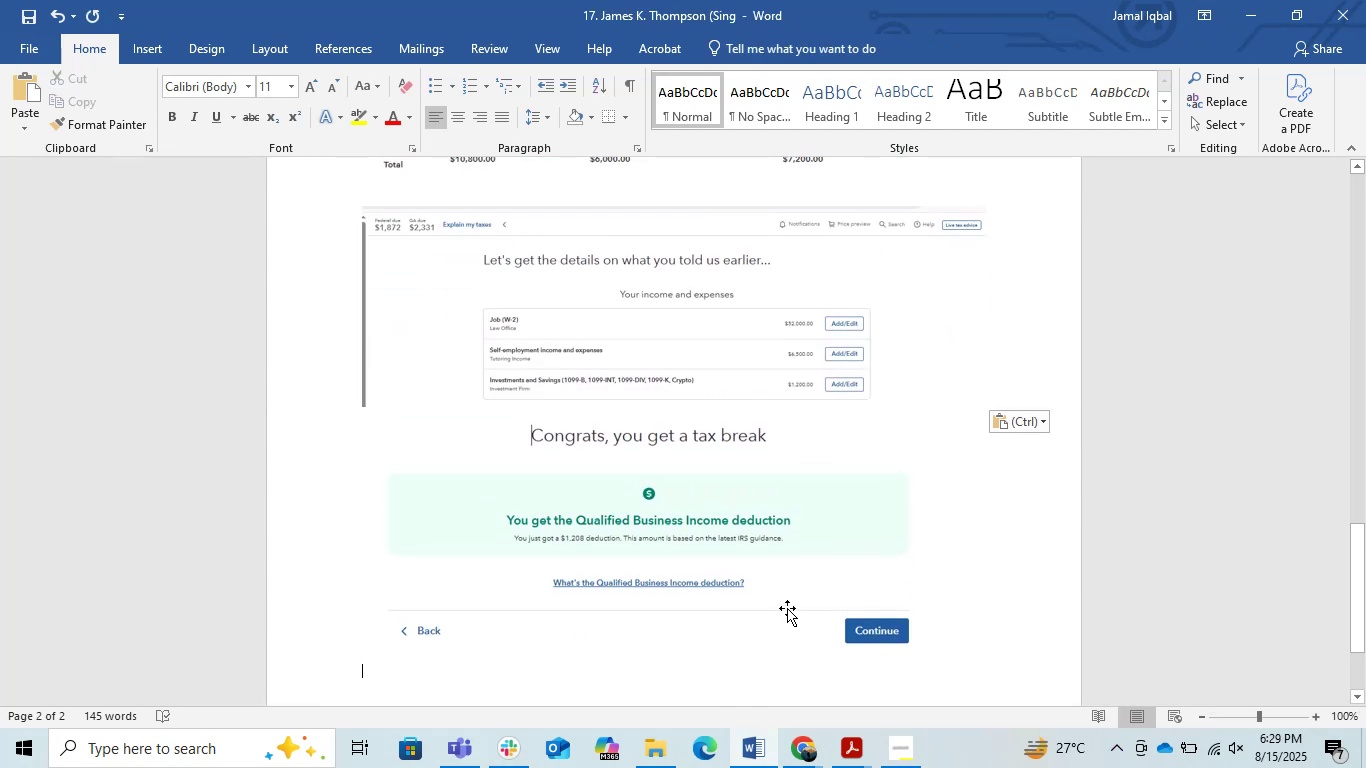 
left_click([773, 586])
 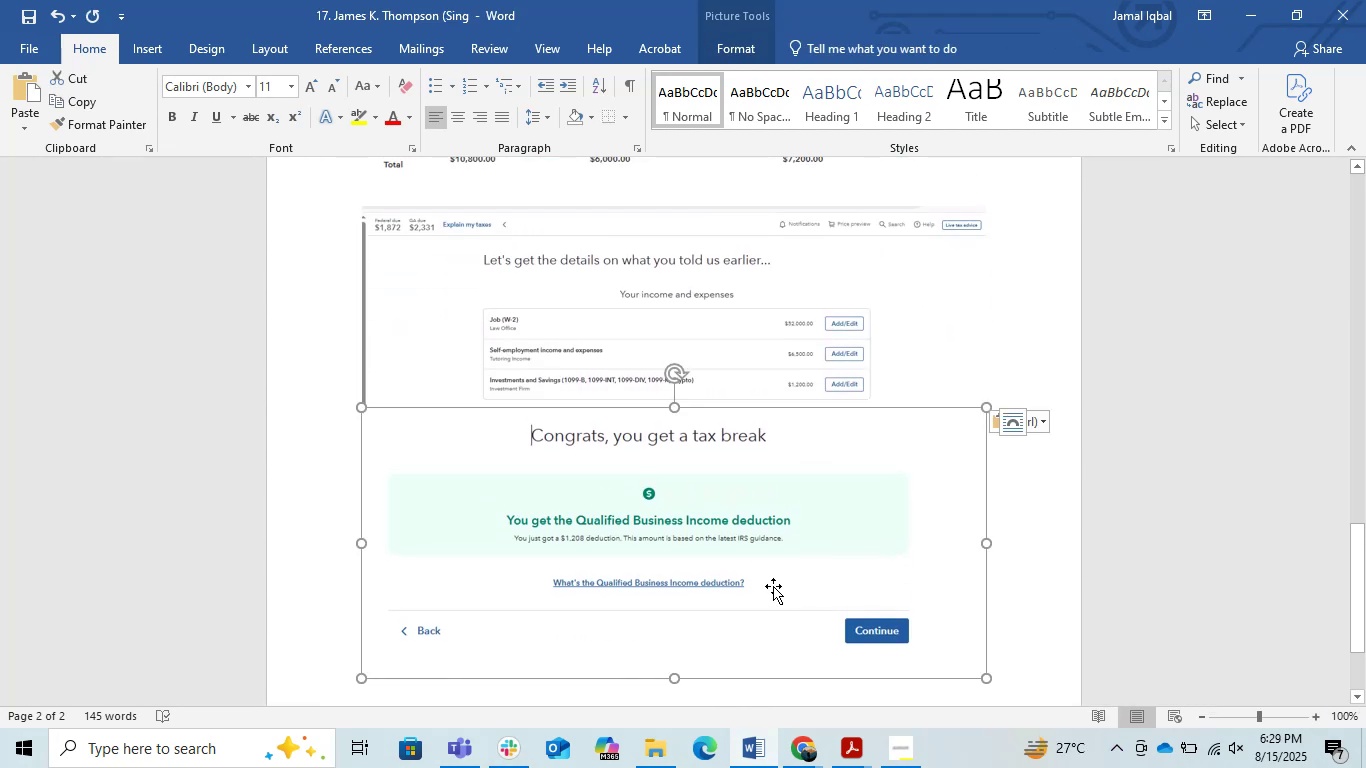 
key(Delete)
 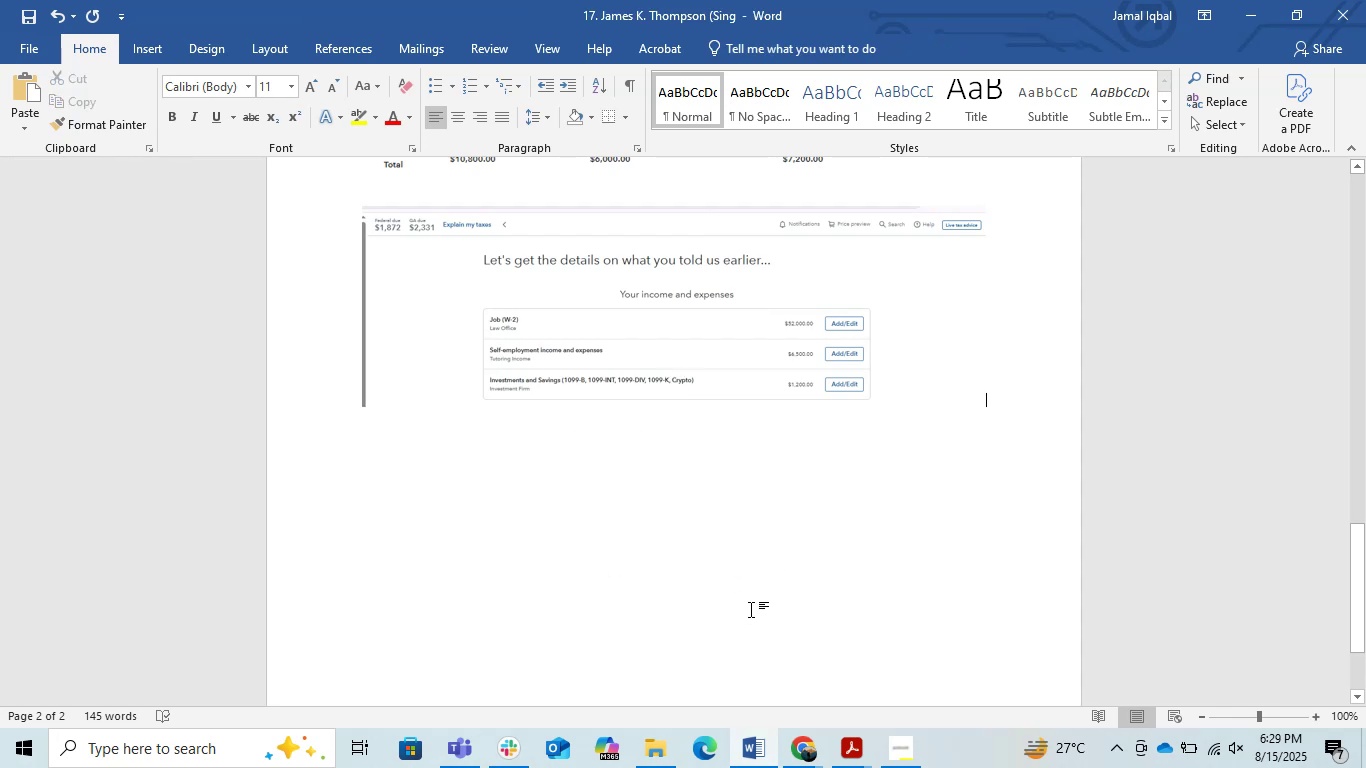 
key(Alt+Tab)
 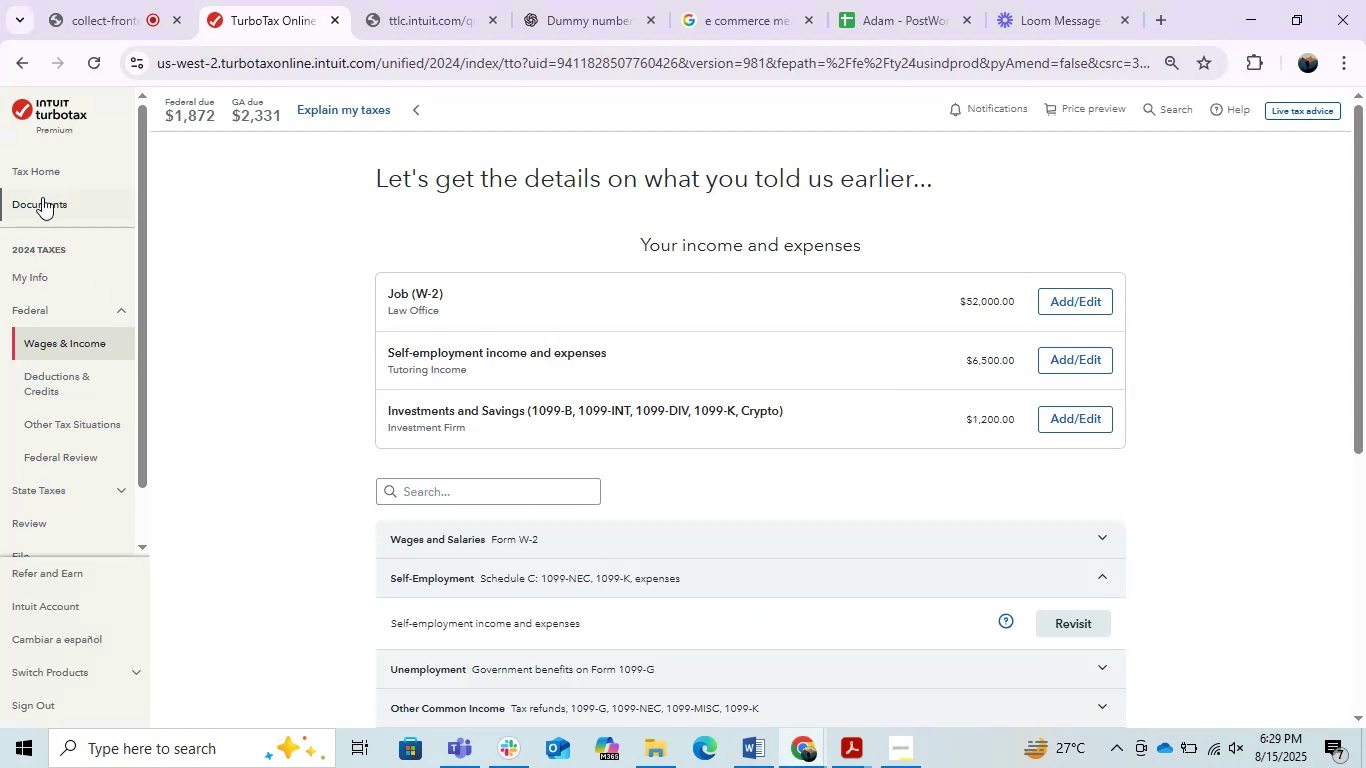 
left_click([38, 178])
 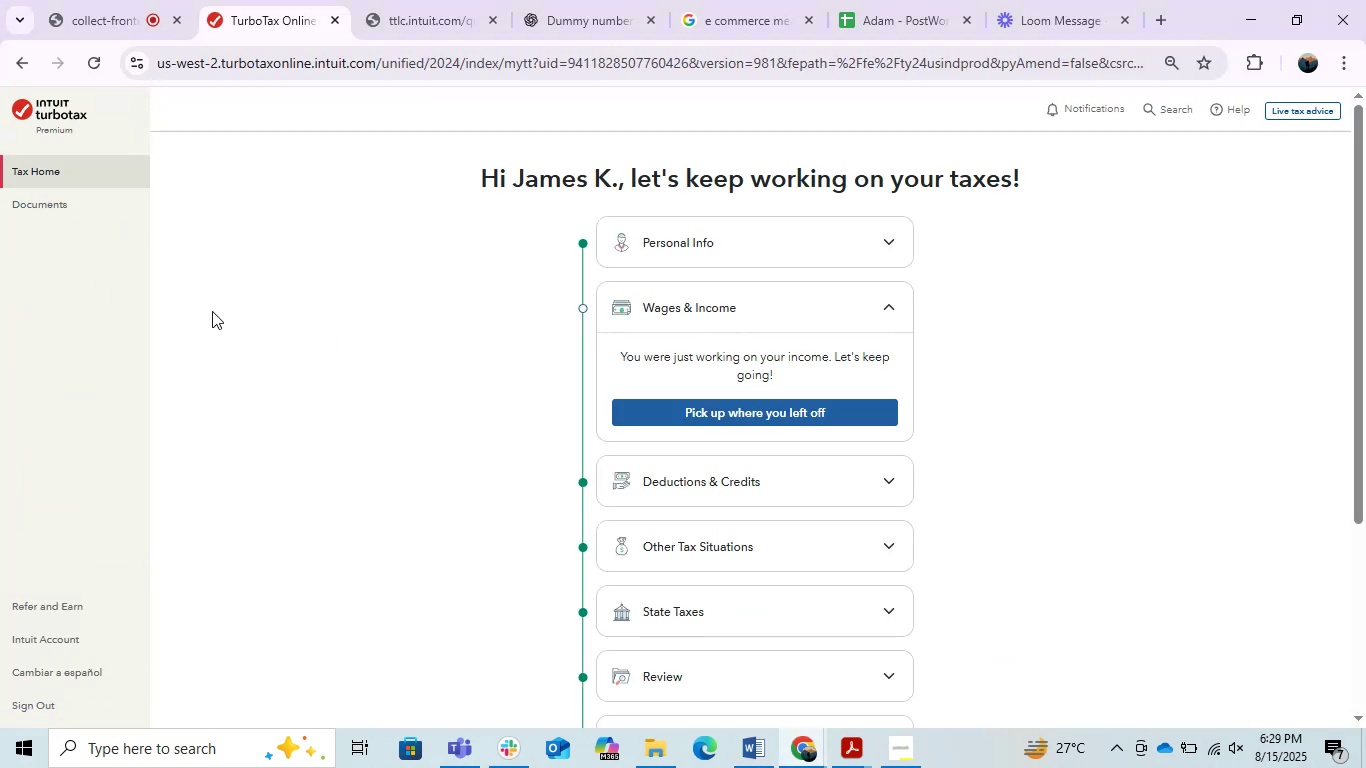 
left_click([754, 489])
 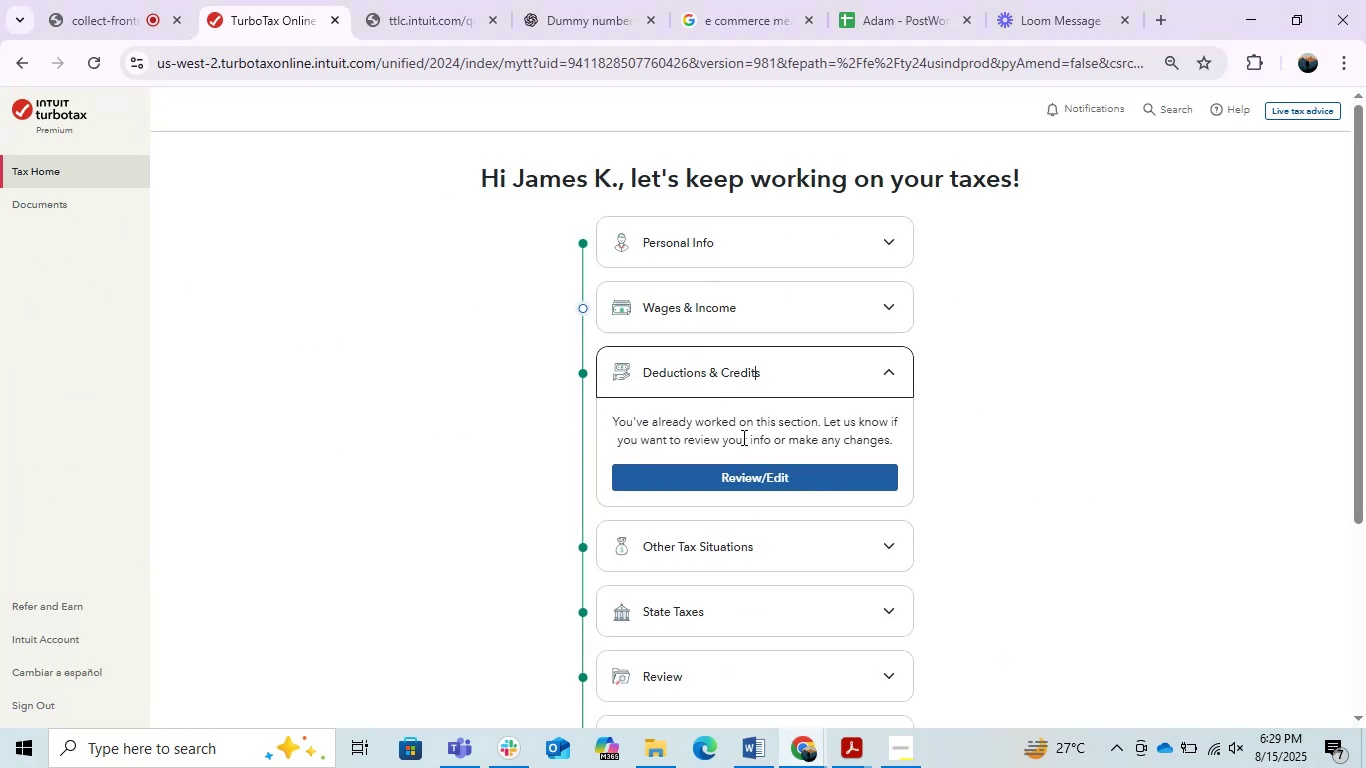 
left_click([754, 471])
 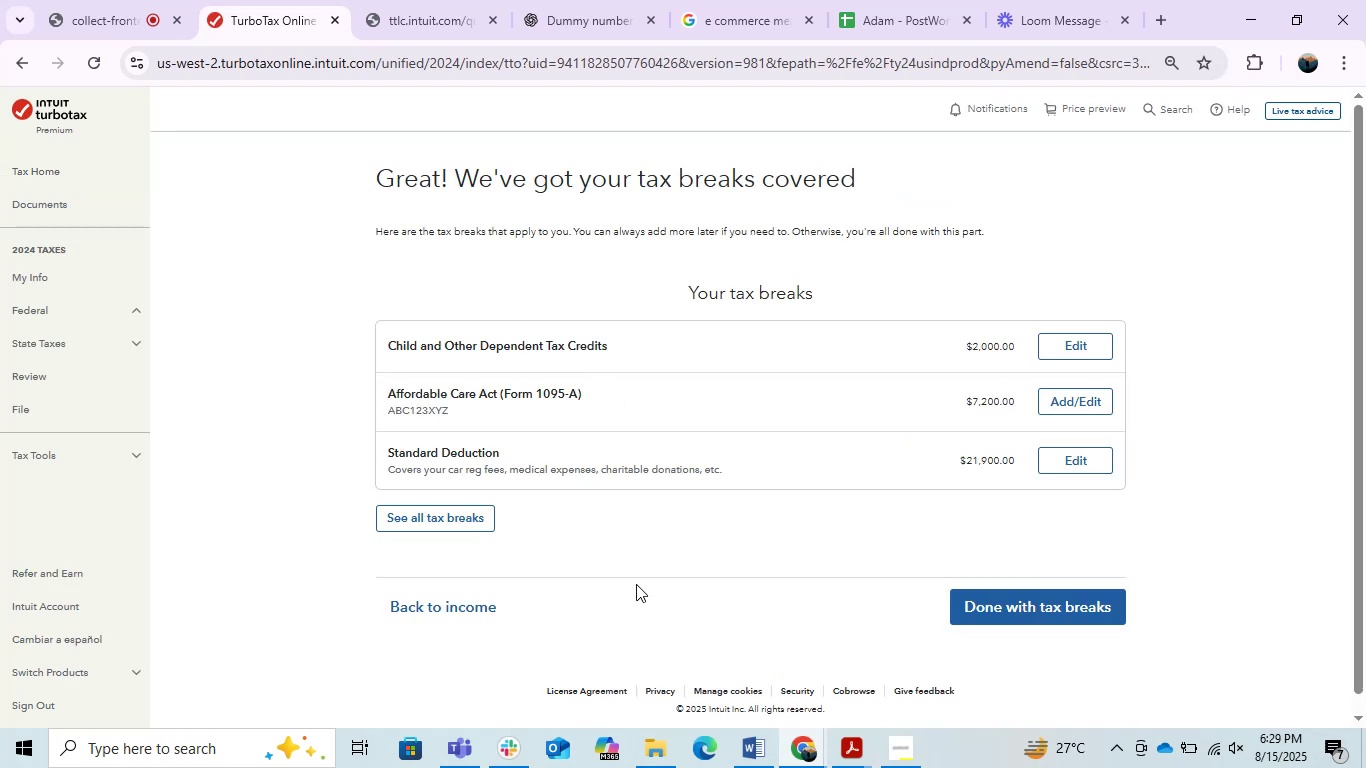 
key(PrintScreen)
 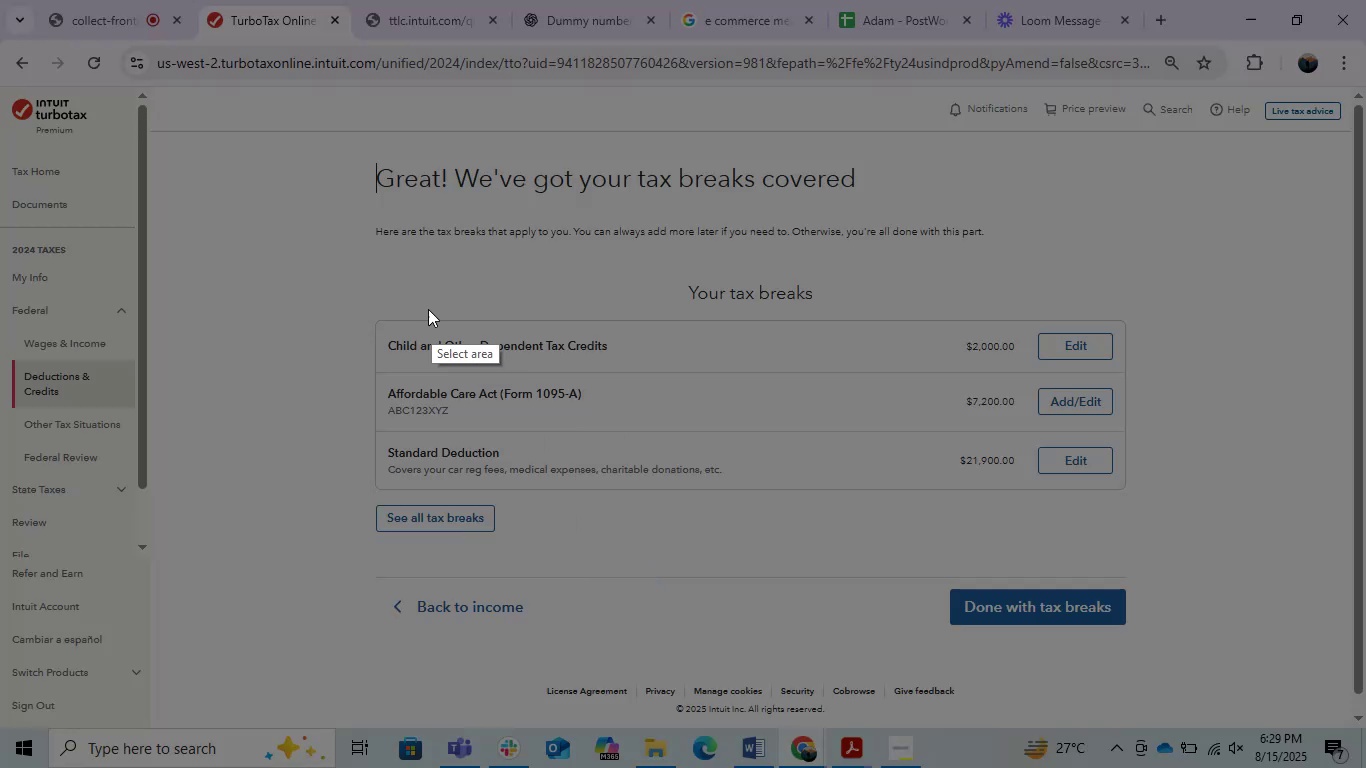 
left_click_drag(start_coordinate=[345, 277], to_coordinate=[1145, 548])
 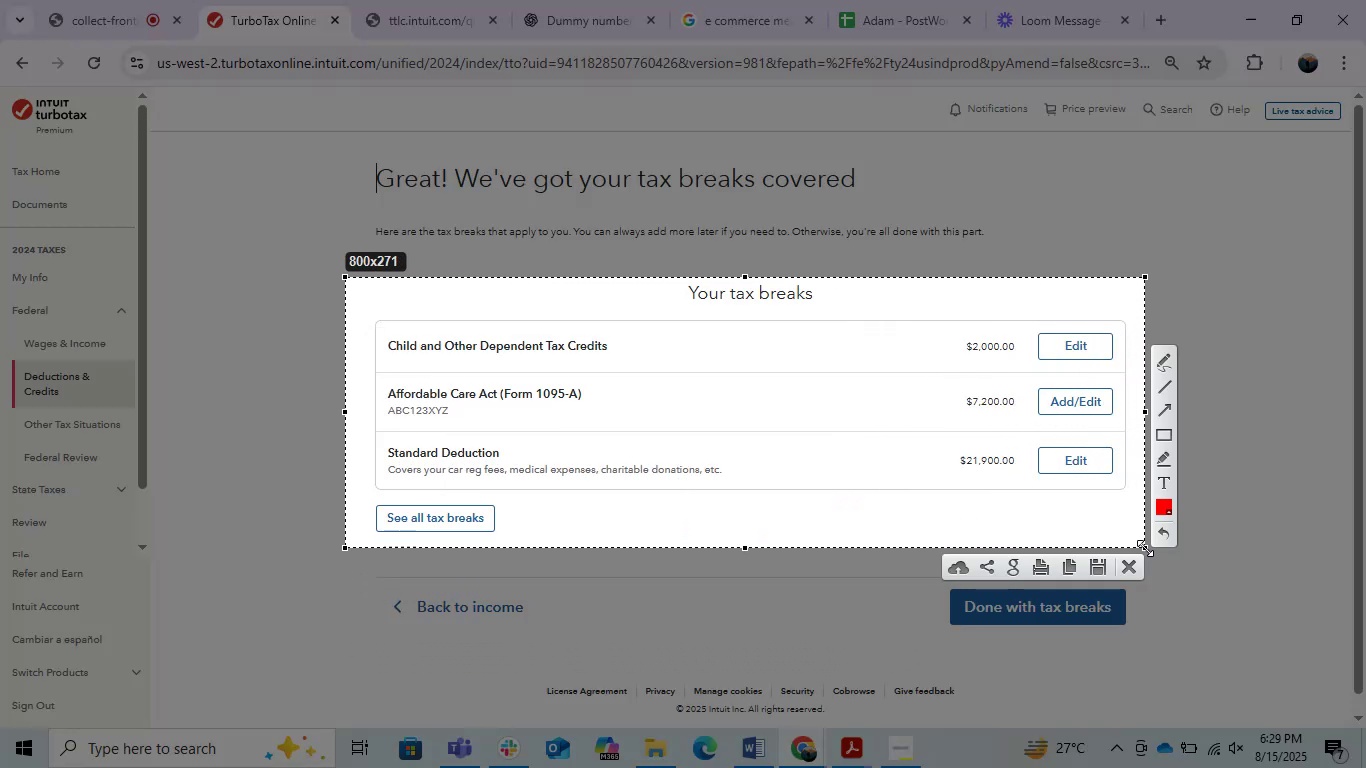 
key(Control+C)
 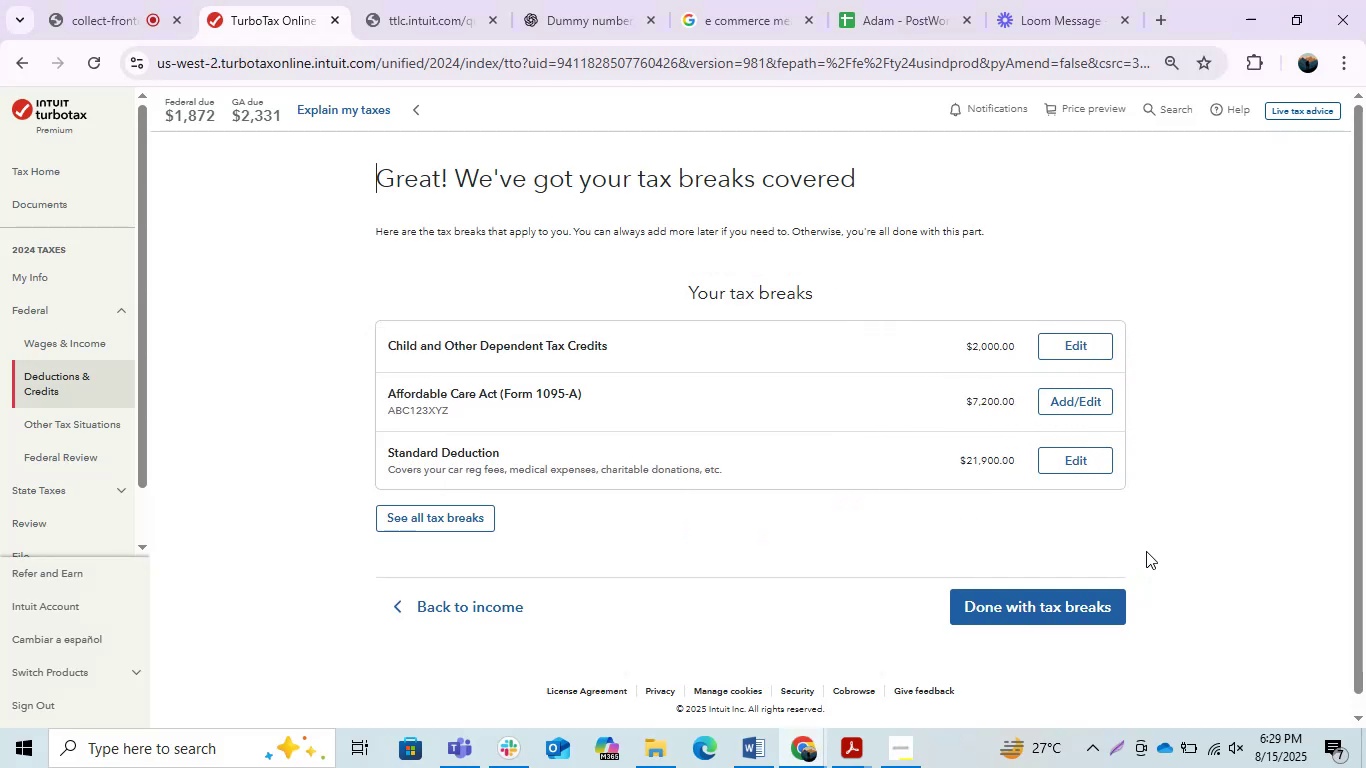 
key(Alt+Tab)
 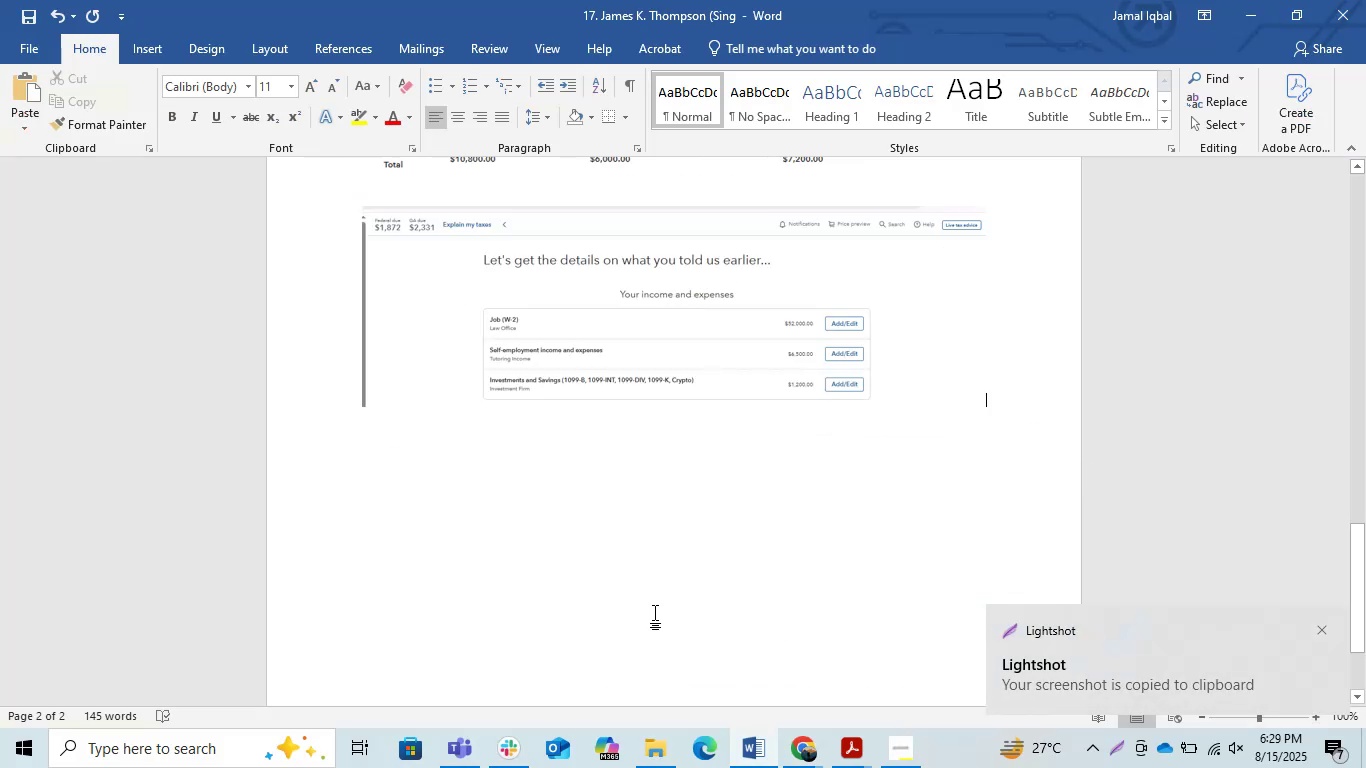 
key(Control+V)
 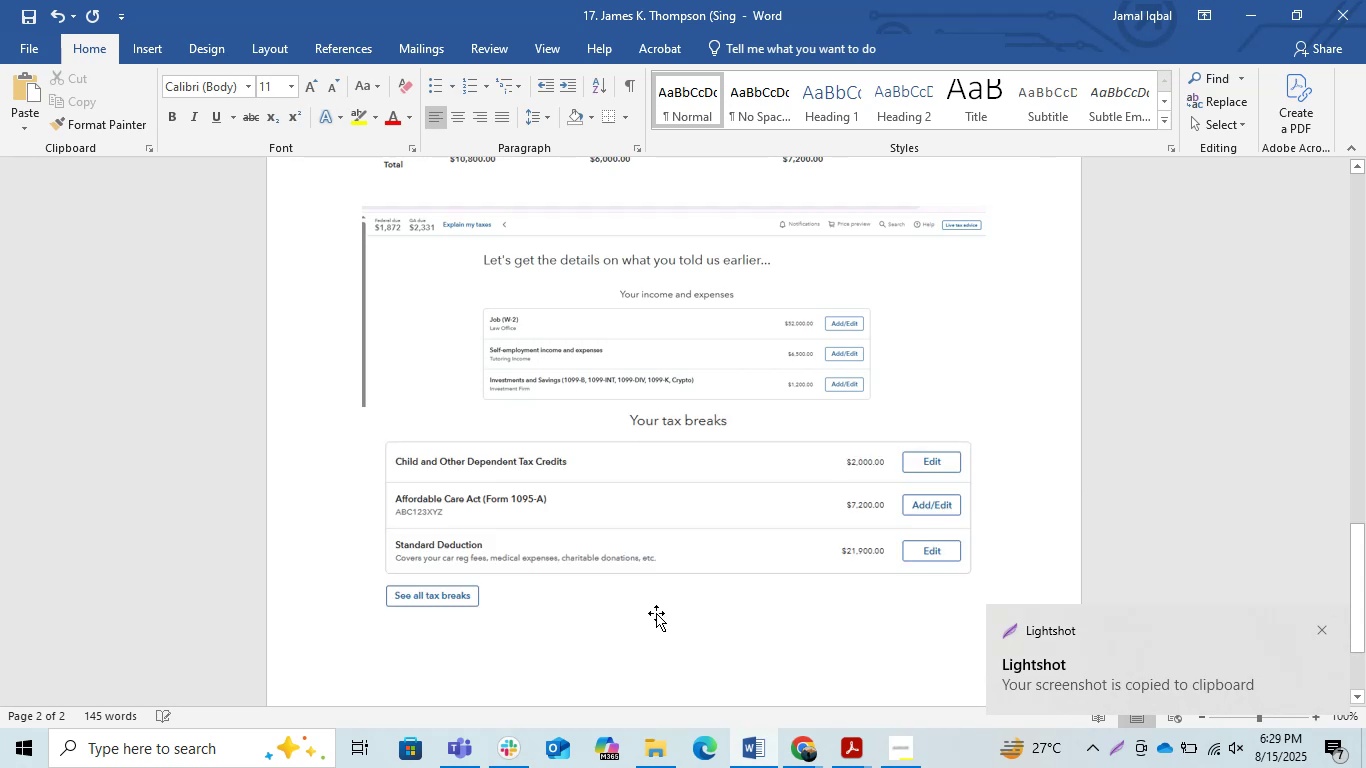 
key(Alt+AltLeft)
 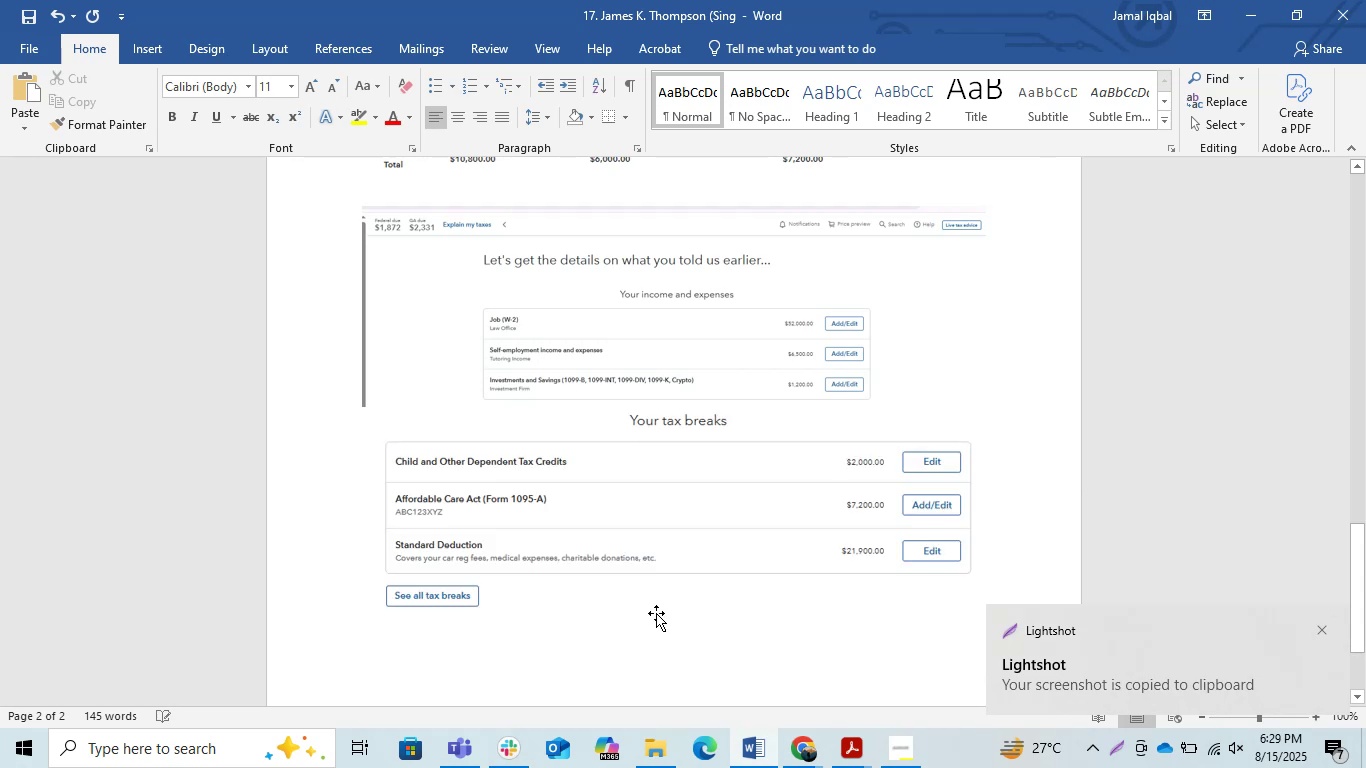 
key(Alt+Tab)
 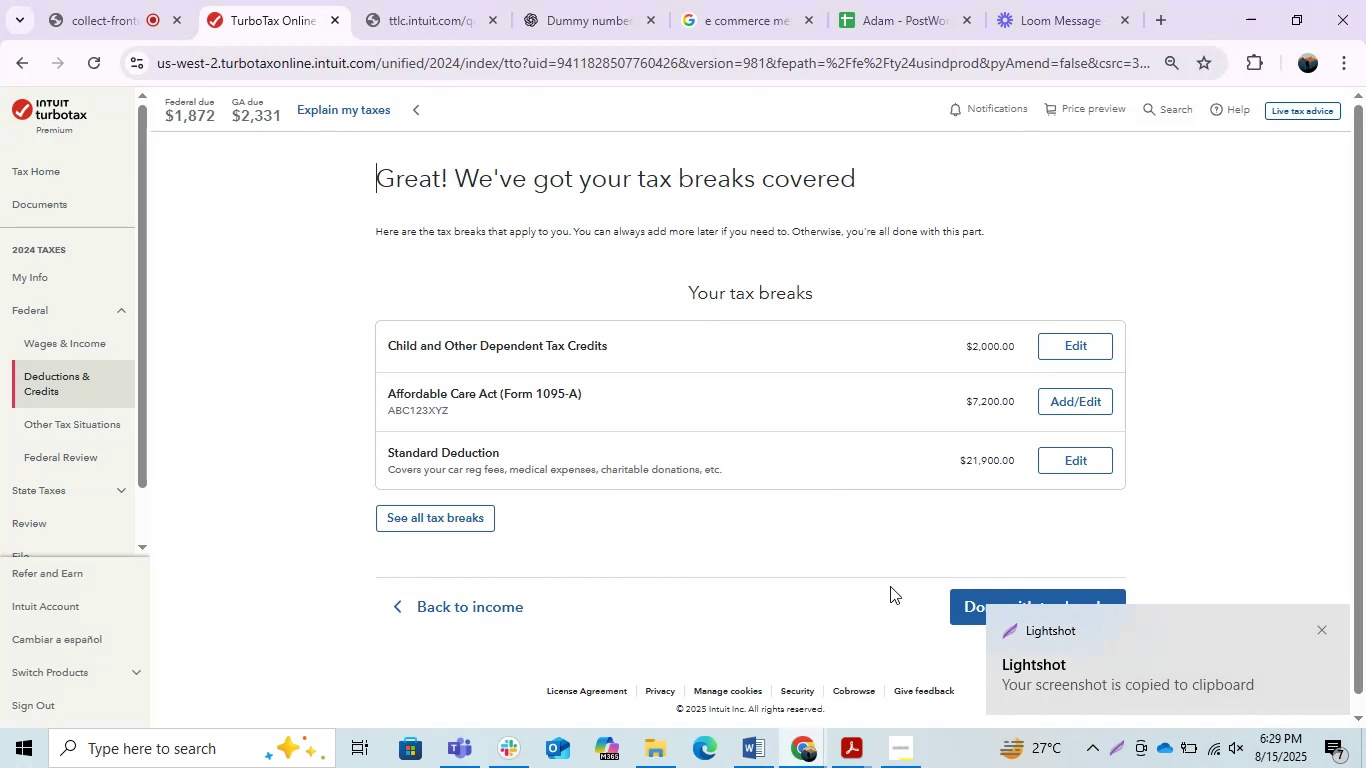 
mouse_move([67, 406])
 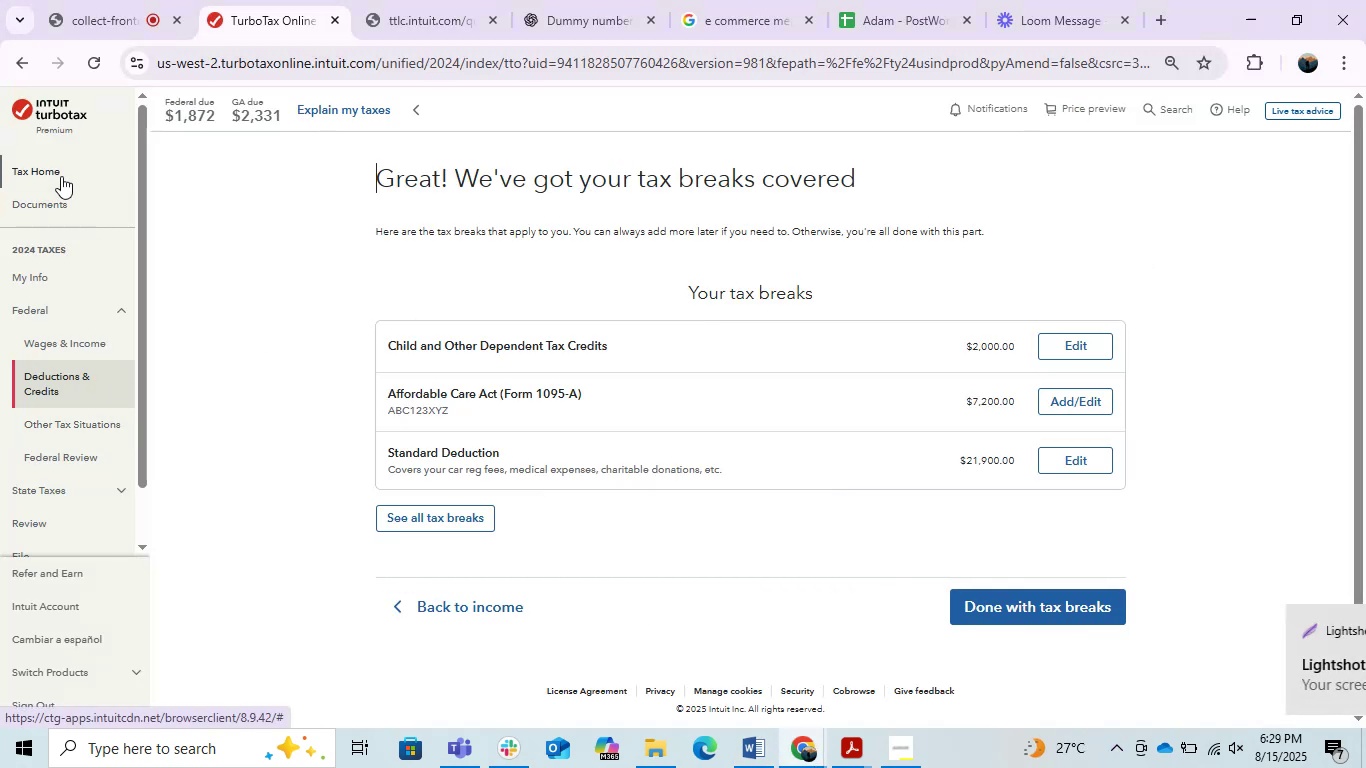 
left_click([61, 176])
 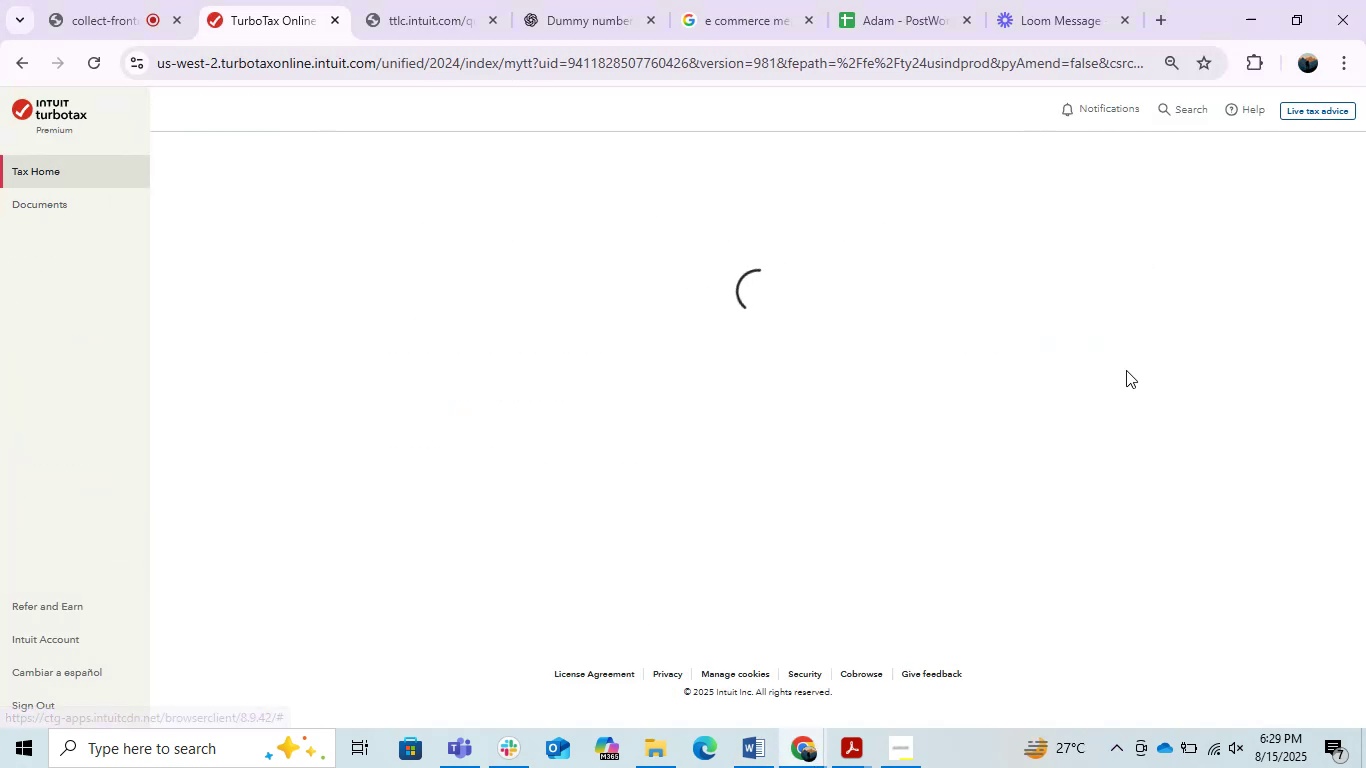 
mouse_move([921, 404])
 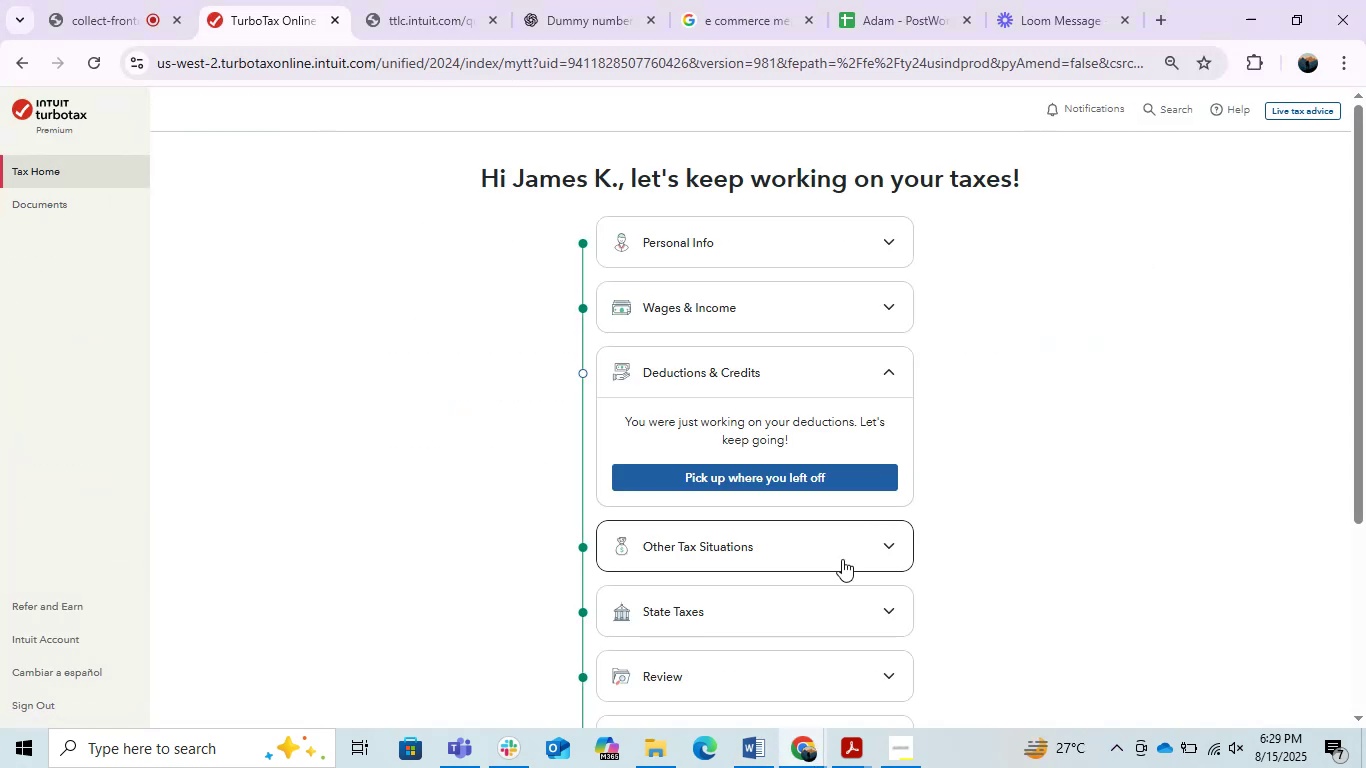 
left_click([842, 560])
 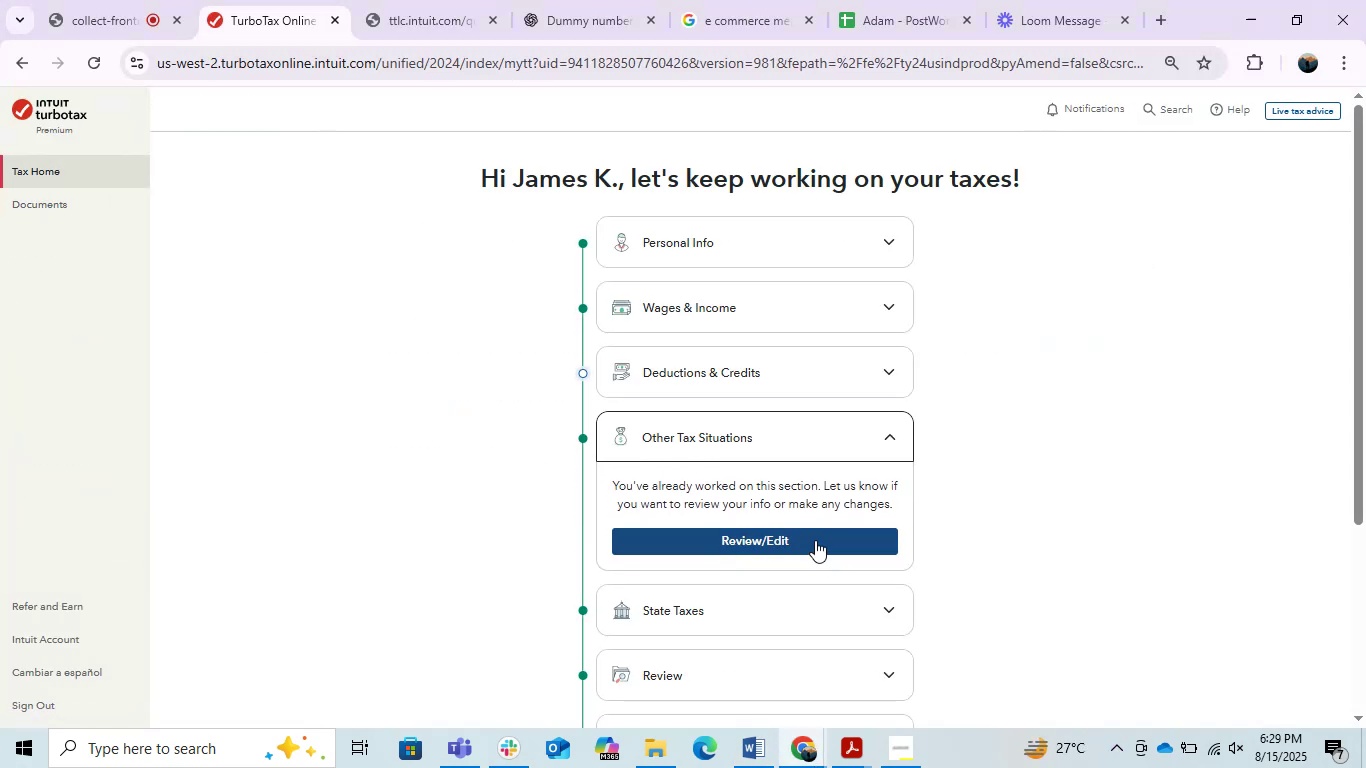 
left_click([809, 534])
 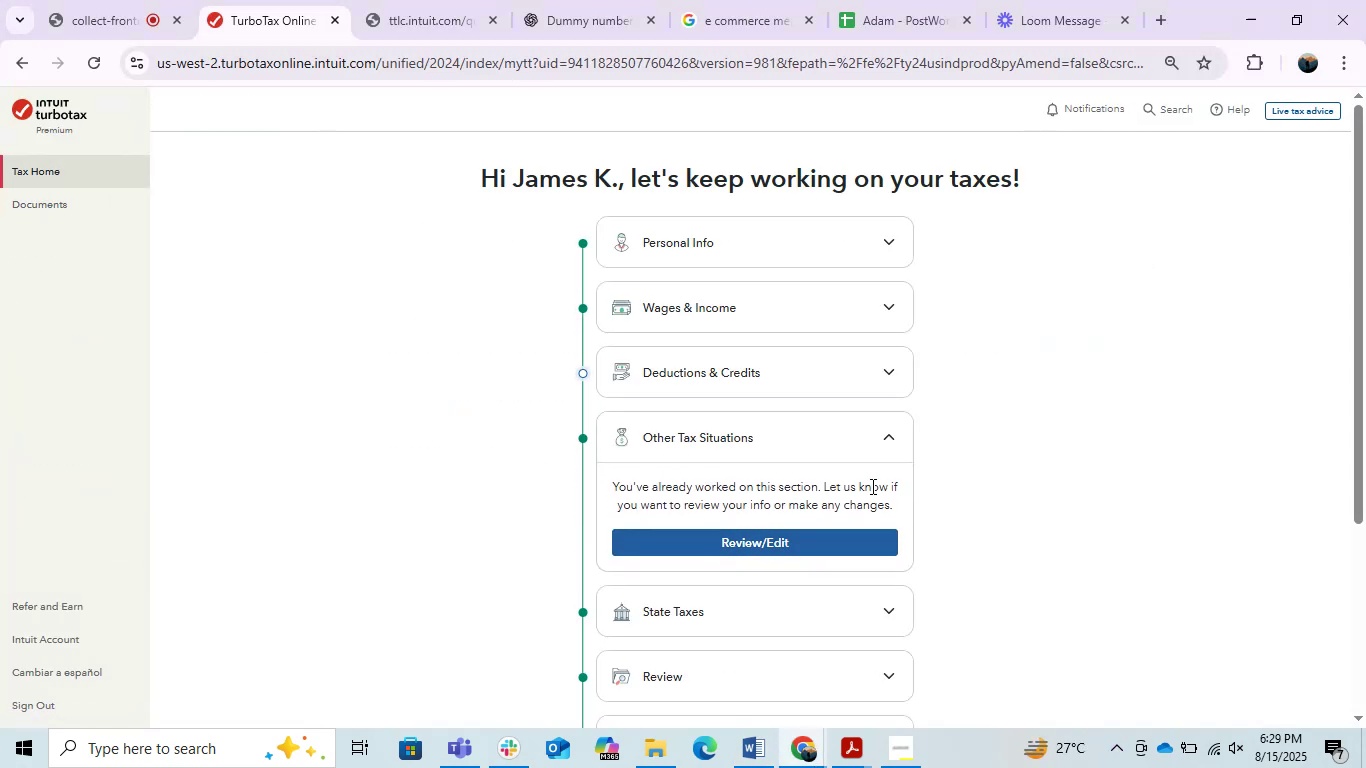 
mouse_move([1094, 449])
 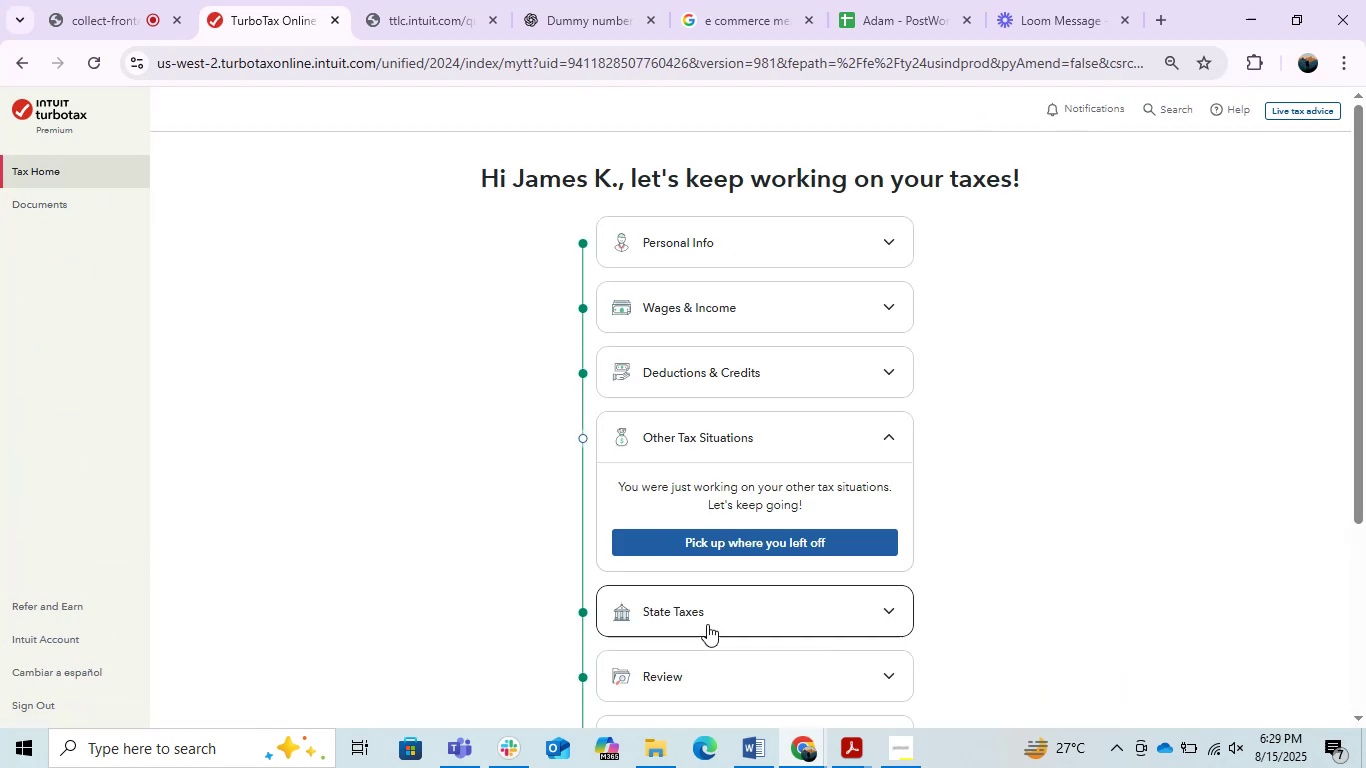 
wait(5.98)
 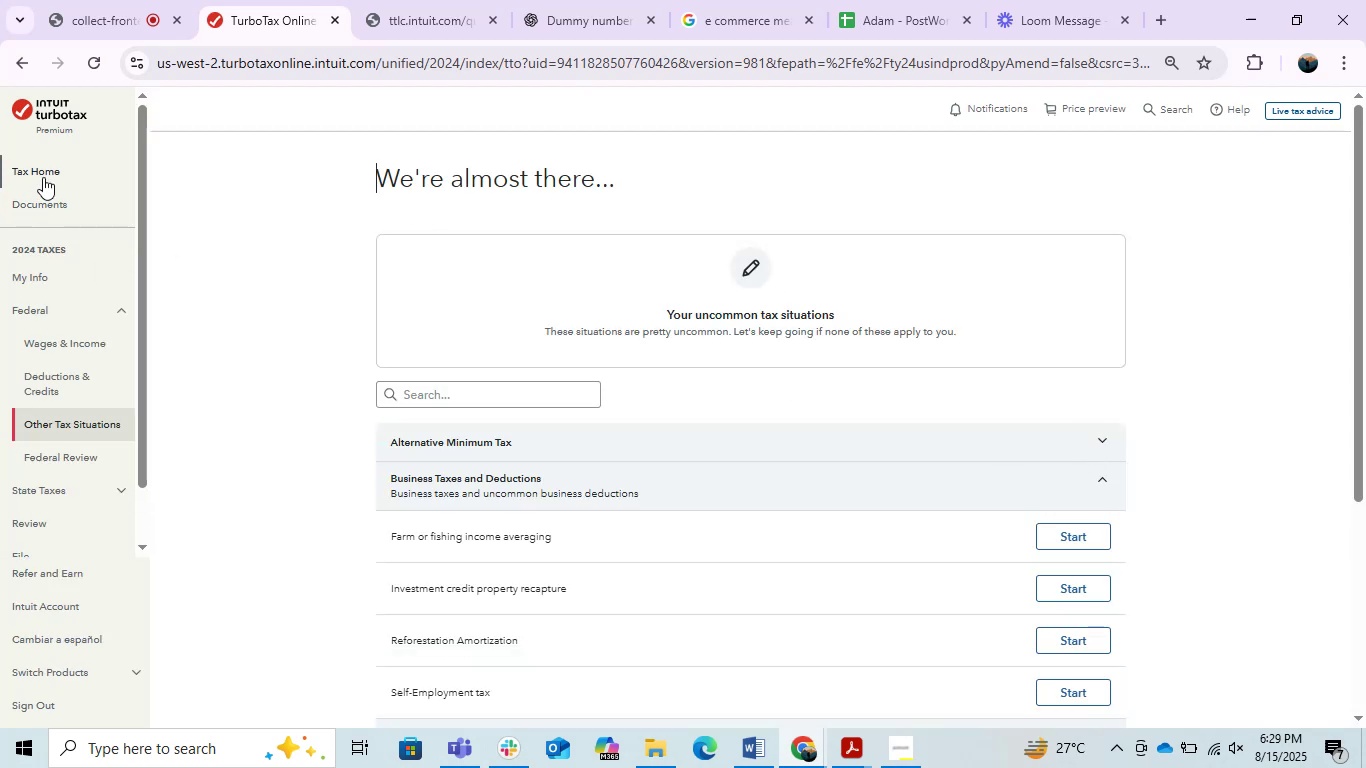 
left_click([774, 661])
 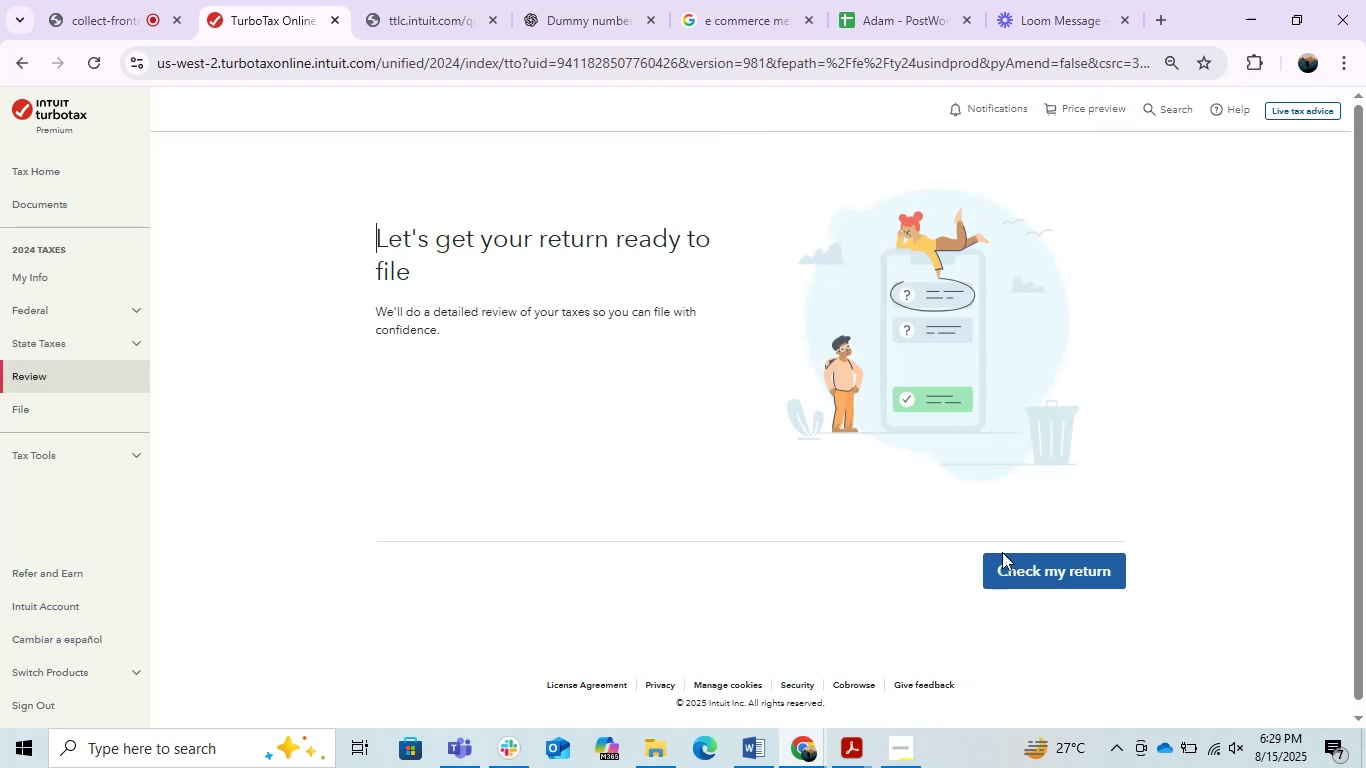 
wait(6.66)
 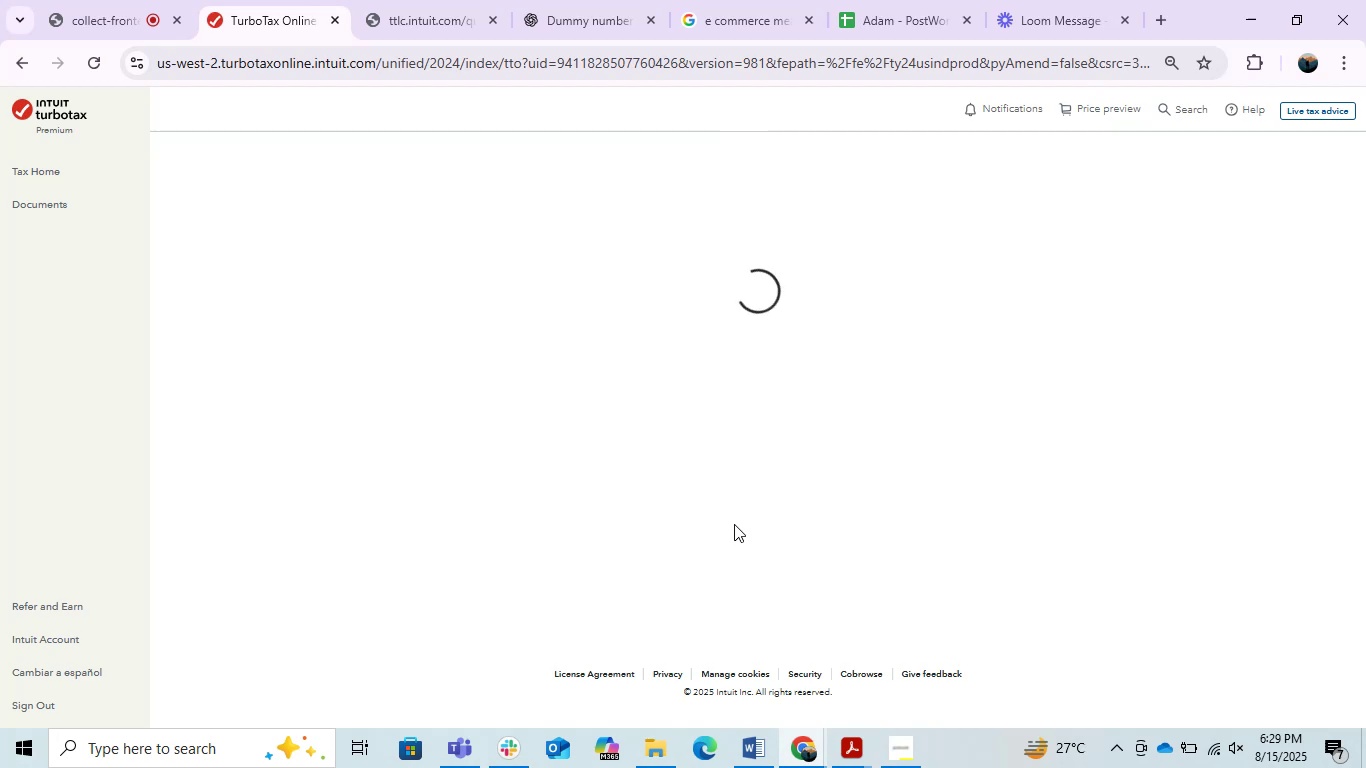 
scroll: coordinate [465, 576], scroll_direction: down, amount: 1.0
 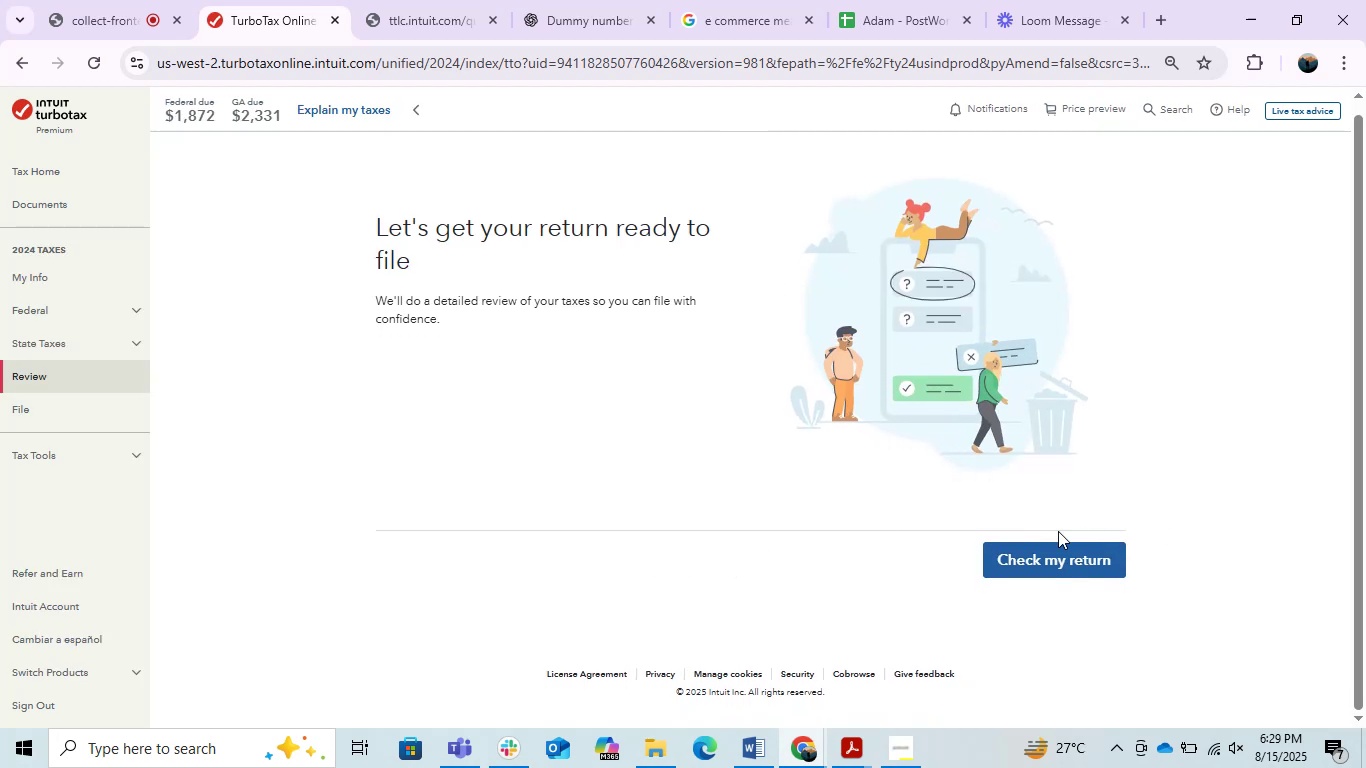 
left_click([1057, 549])
 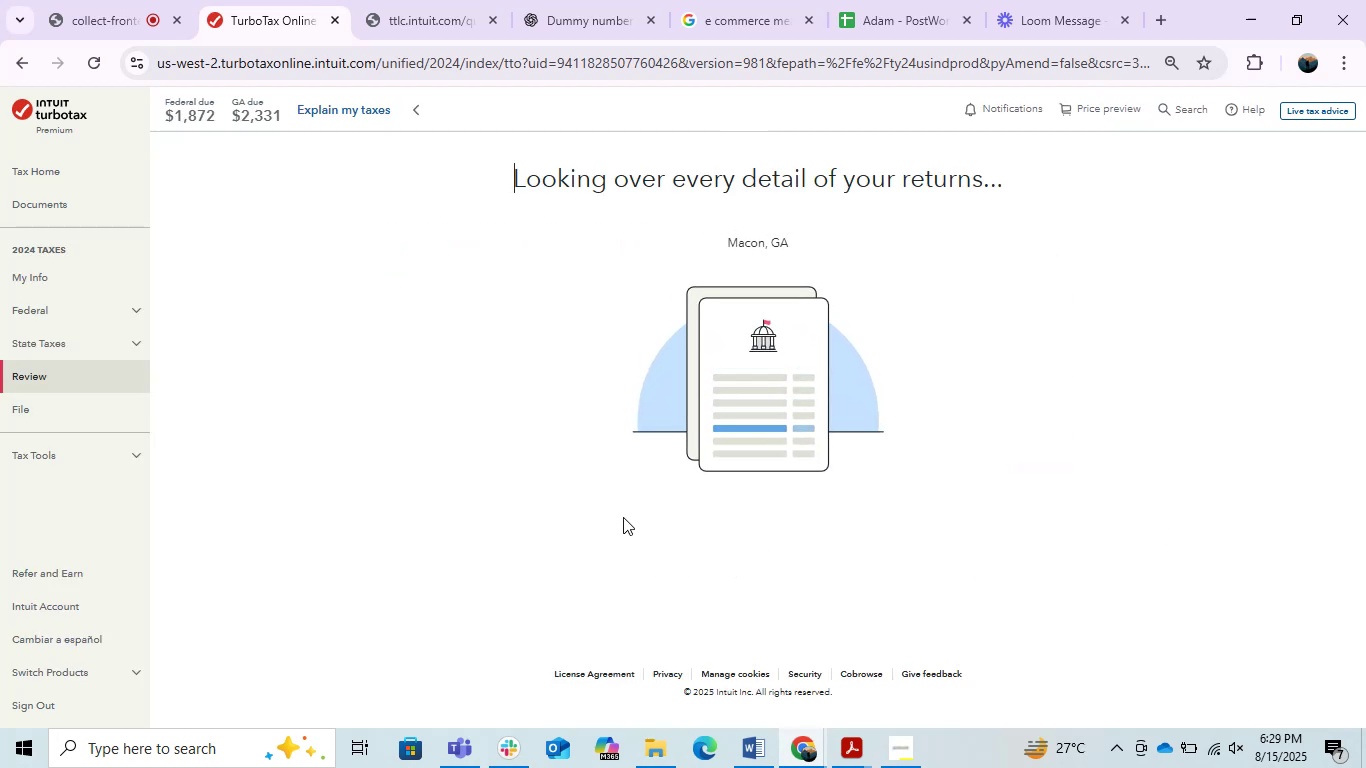 
left_click([745, 748])
 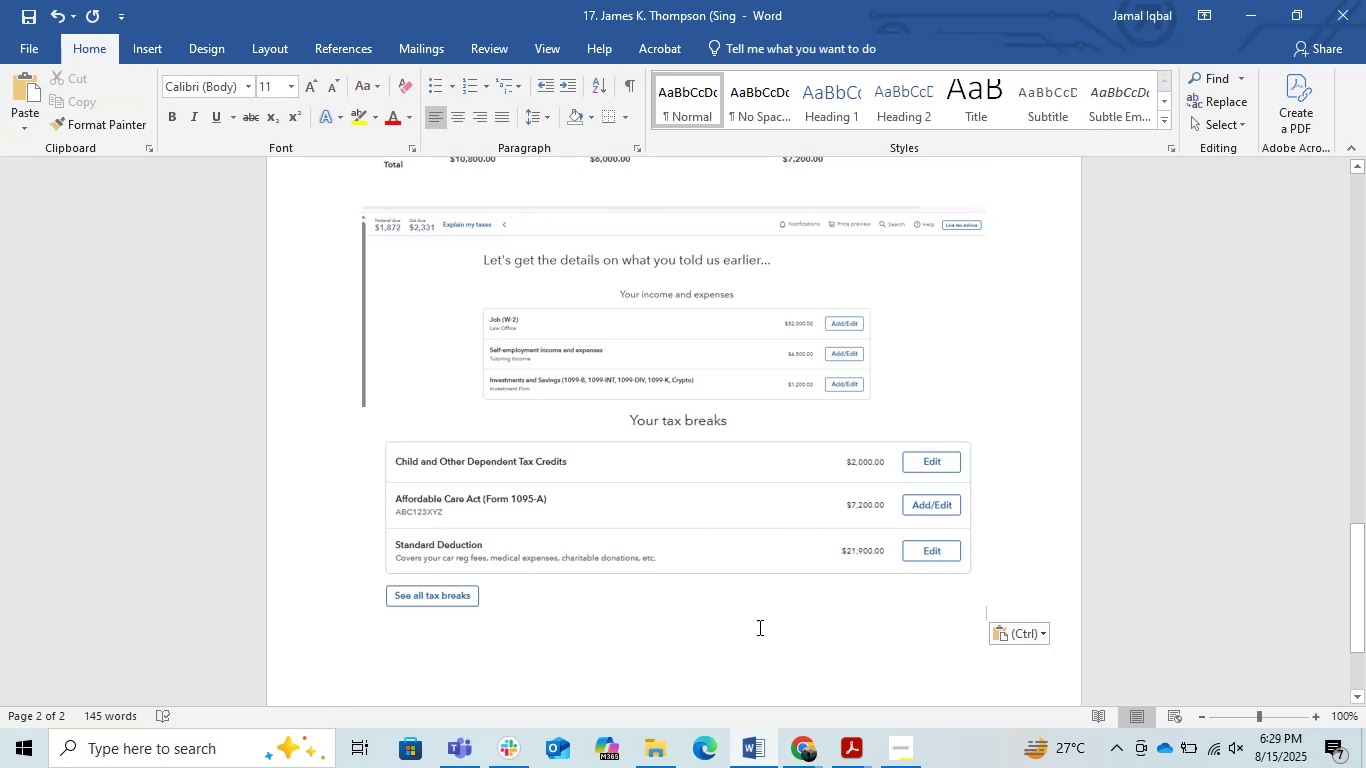 
scroll: coordinate [771, 590], scroll_direction: up, amount: 2.0
 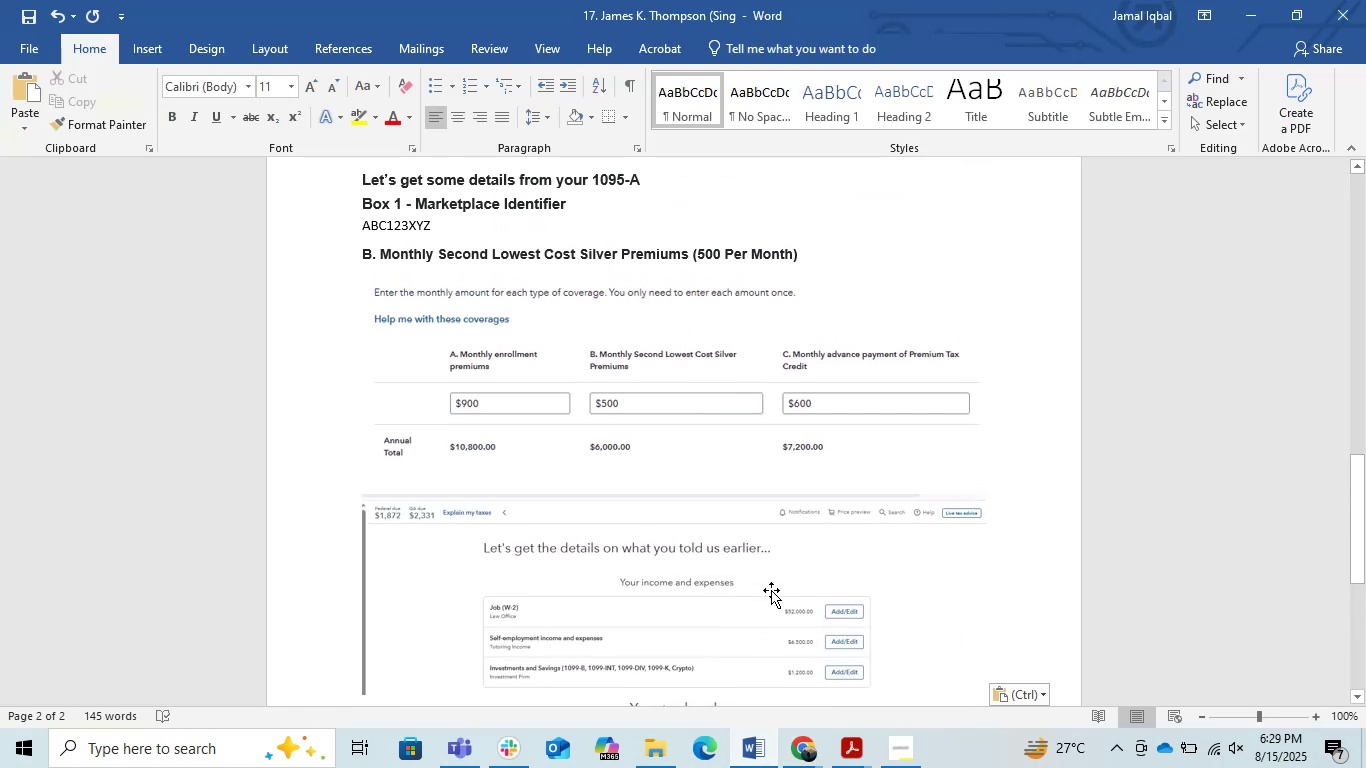 
scroll: coordinate [771, 590], scroll_direction: none, amount: 0.0
 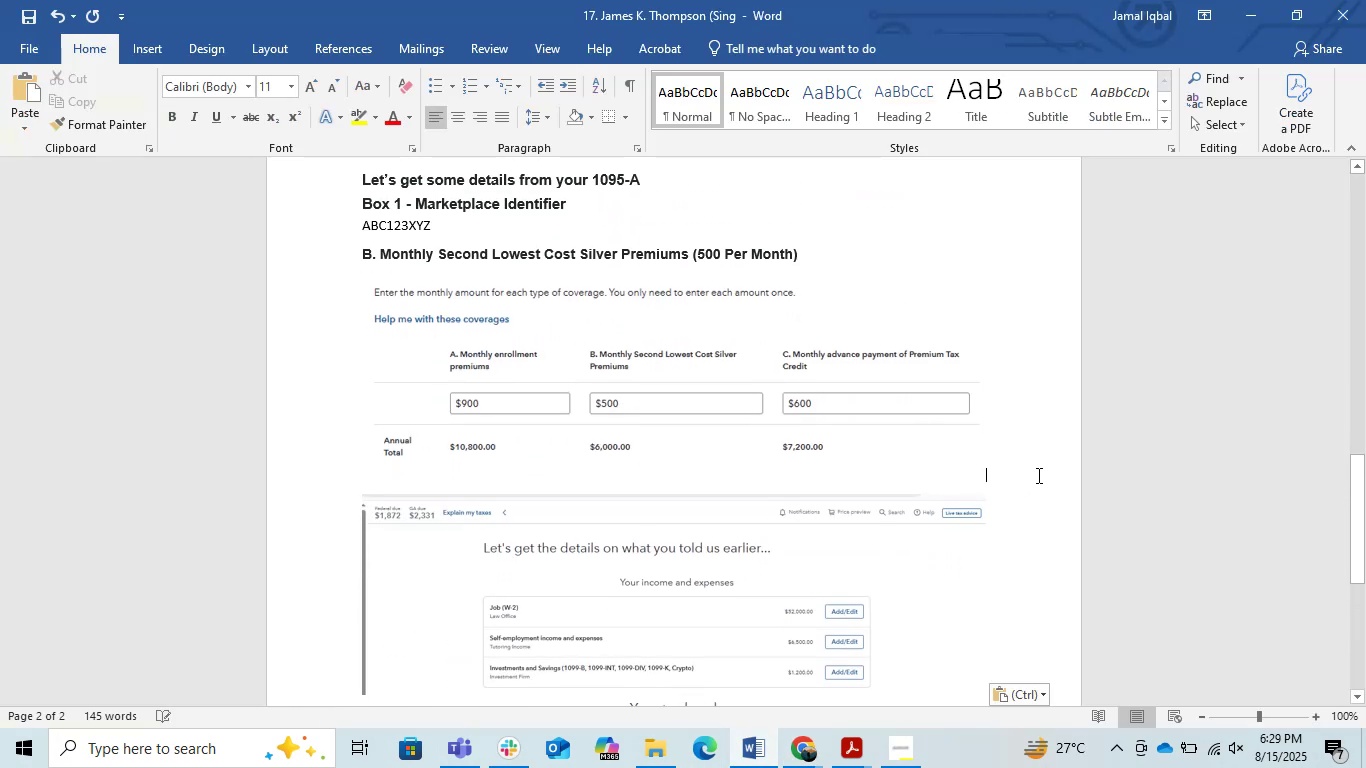 
key(Enter)
 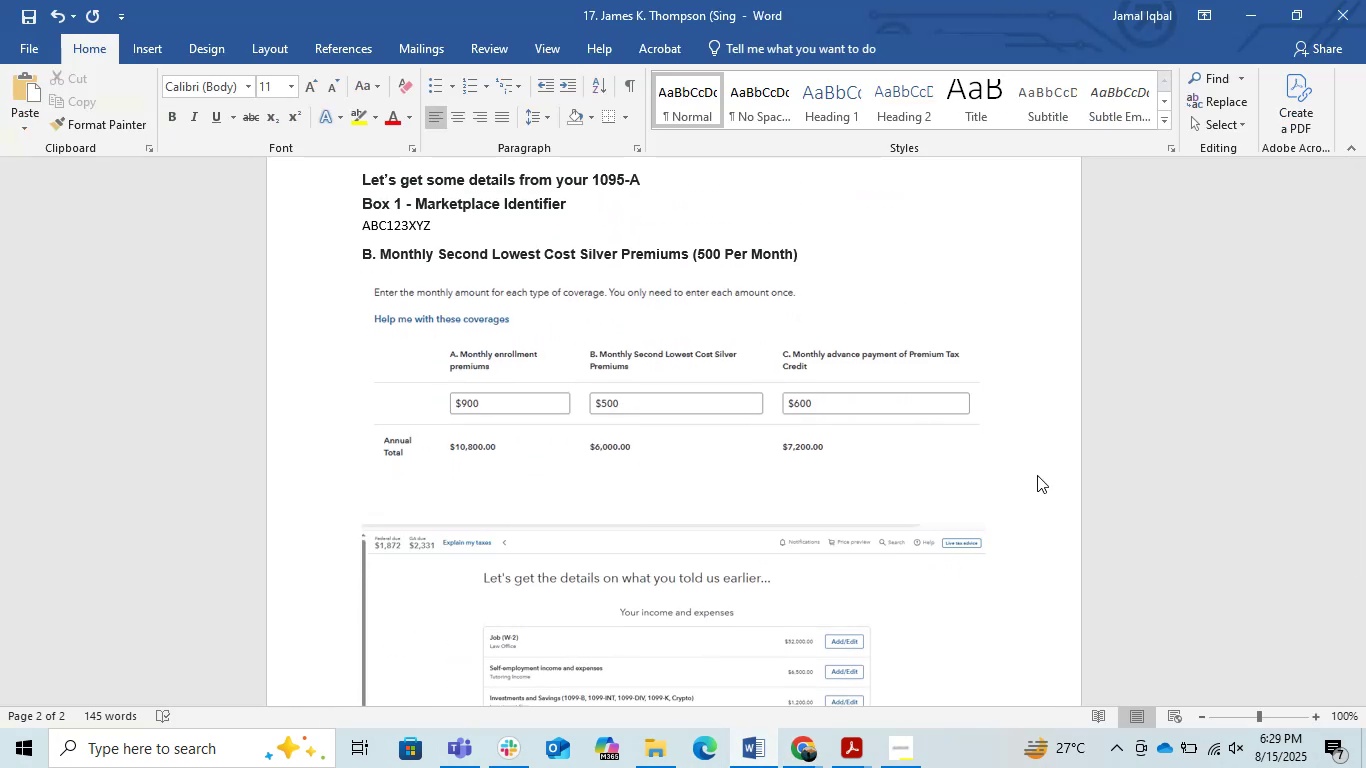 
key(Enter)
 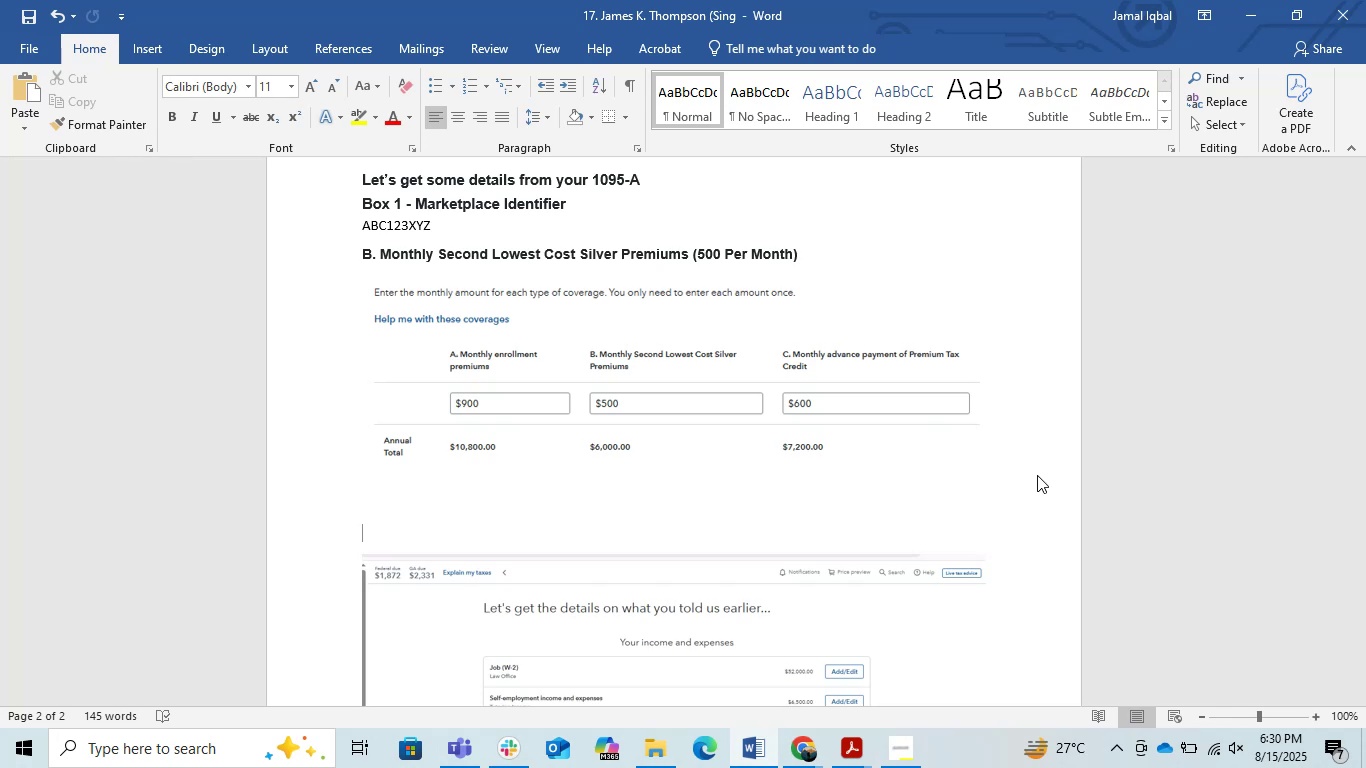 
scroll: coordinate [943, 478], scroll_direction: down, amount: 3.0
 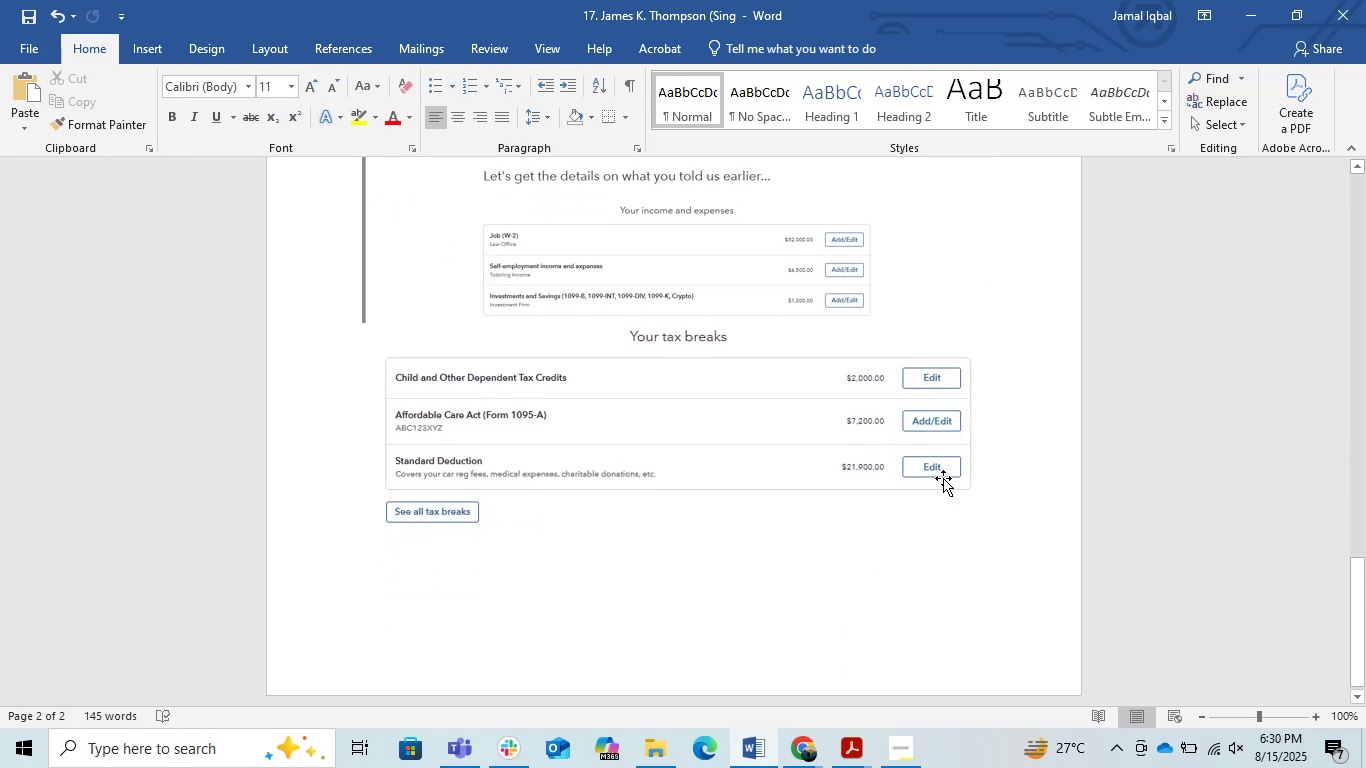 
key(Alt+Tab)
 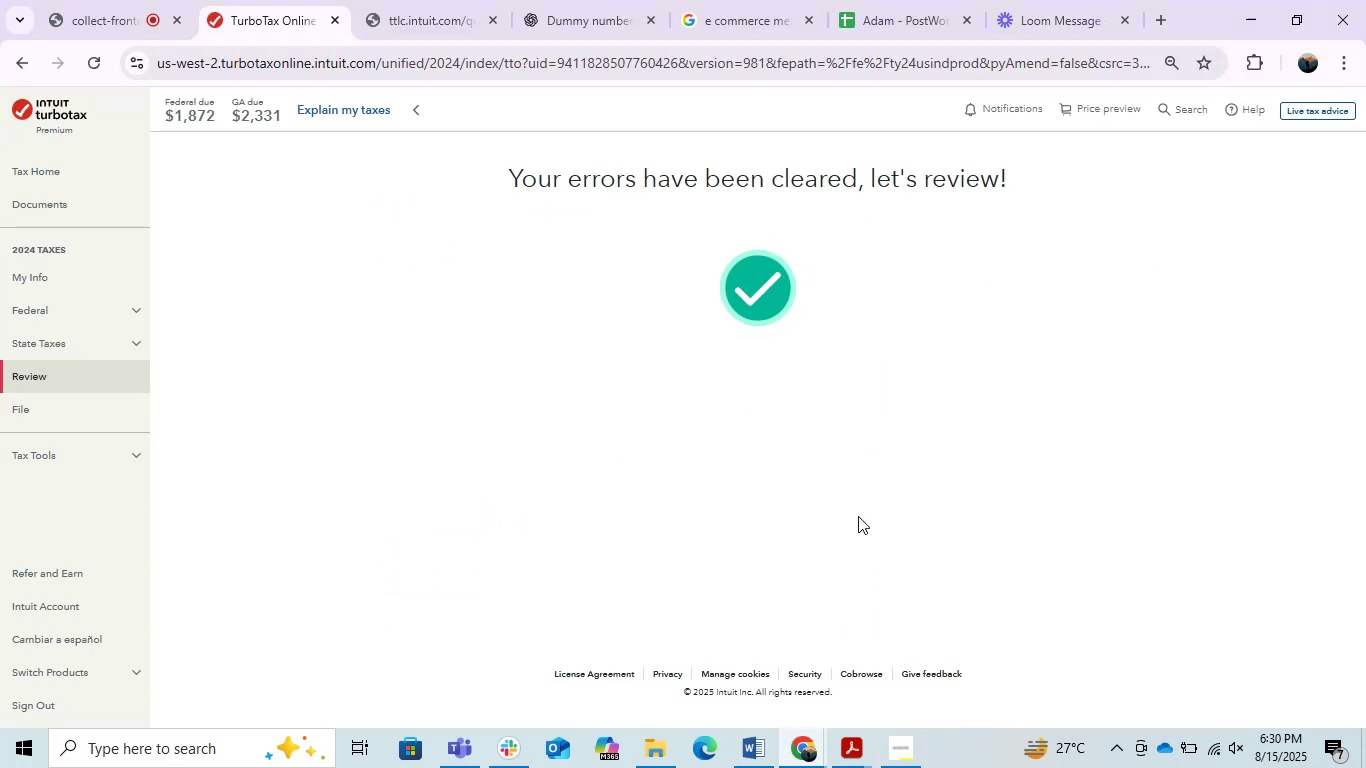 
scroll: coordinate [858, 516], scroll_direction: down, amount: 2.0
 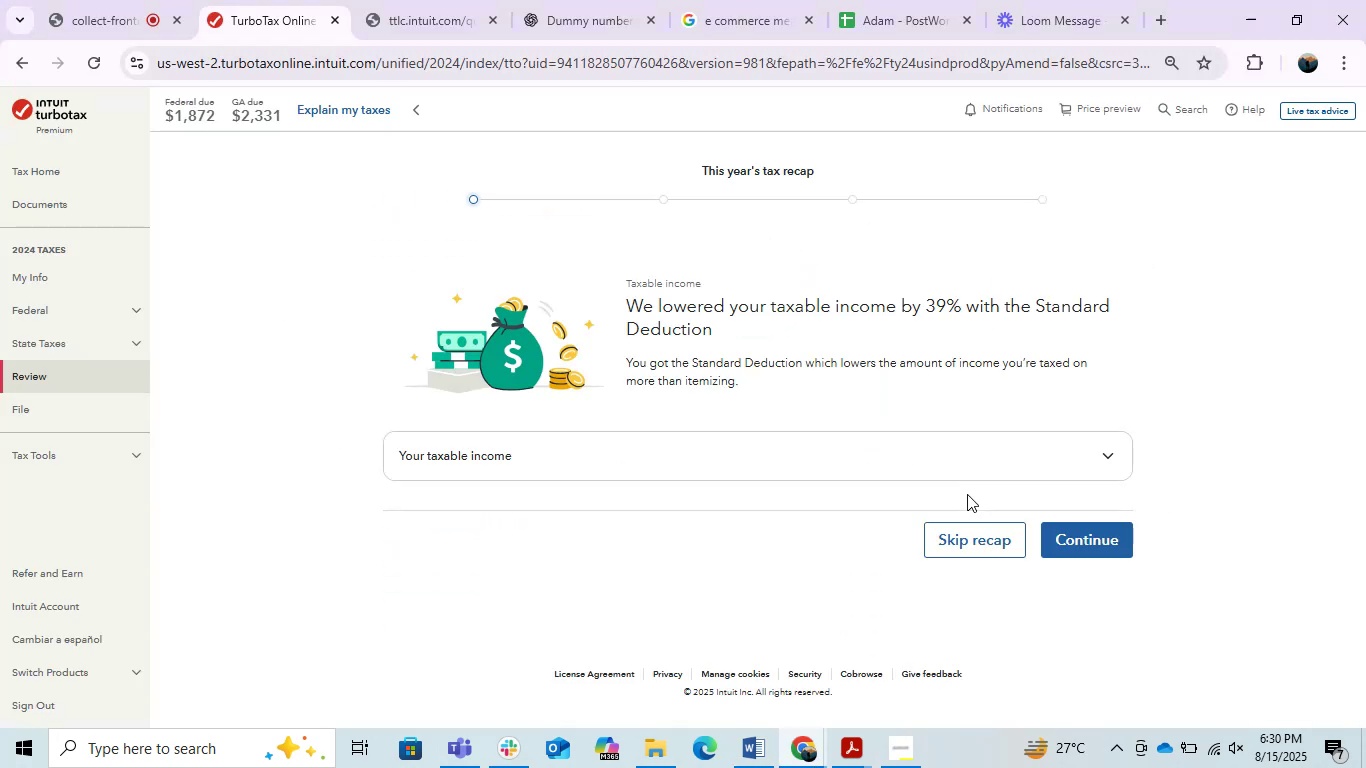 
left_click([1025, 448])
 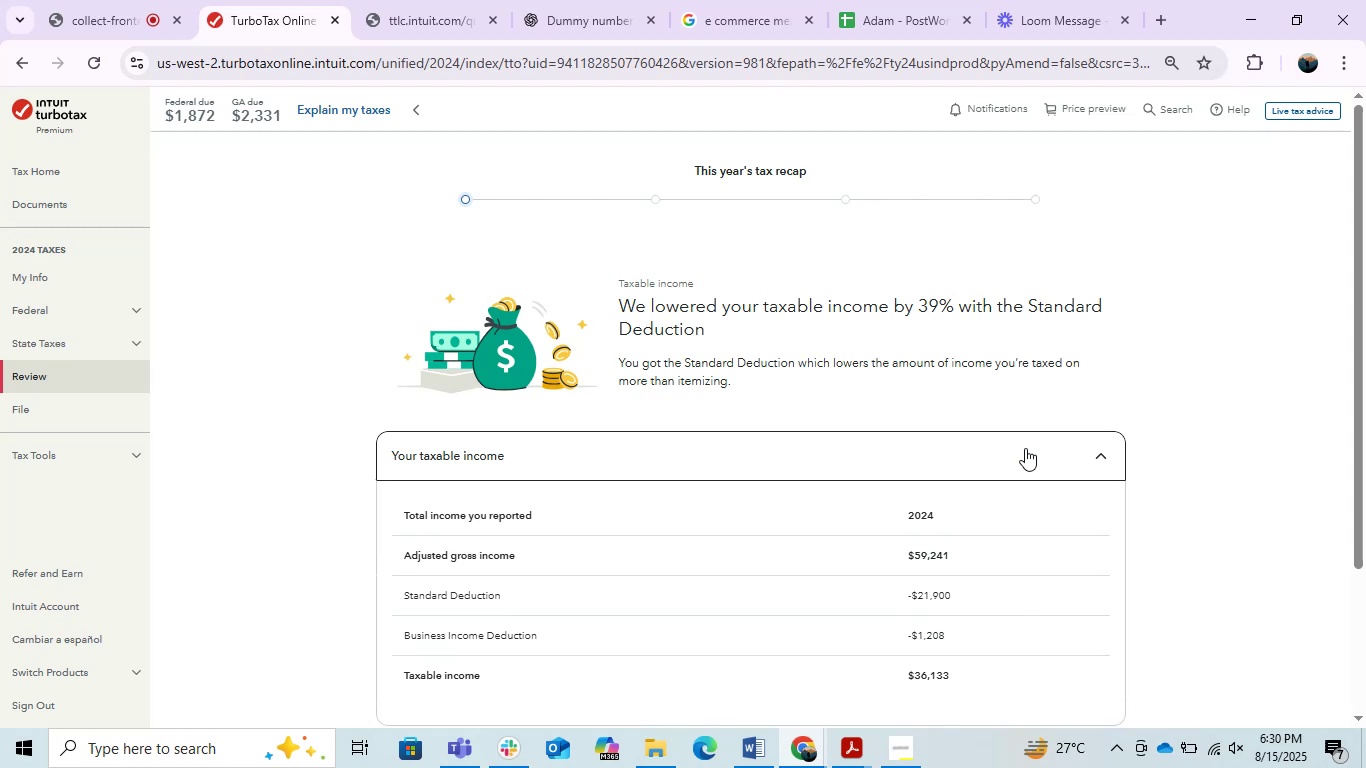 
scroll: coordinate [1025, 448], scroll_direction: down, amount: 2.0
 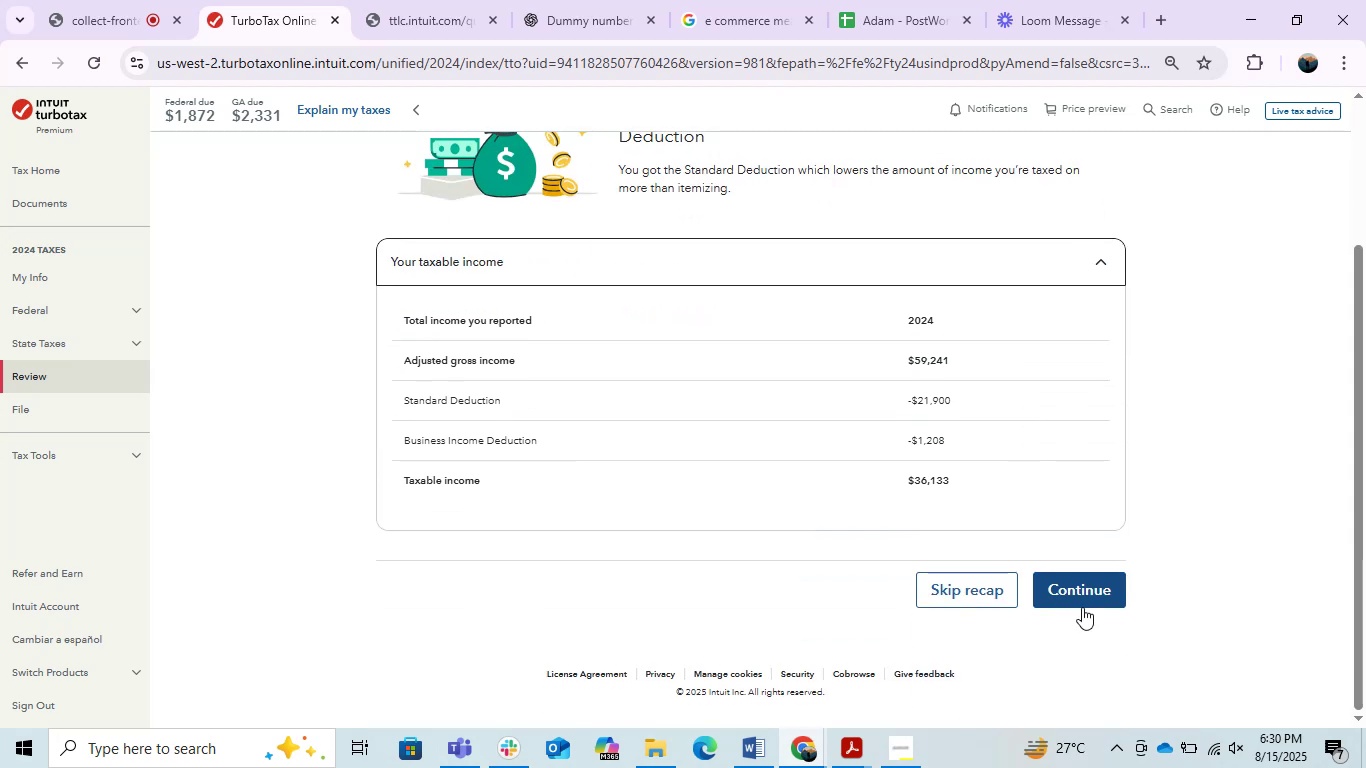 
wait(8.97)
 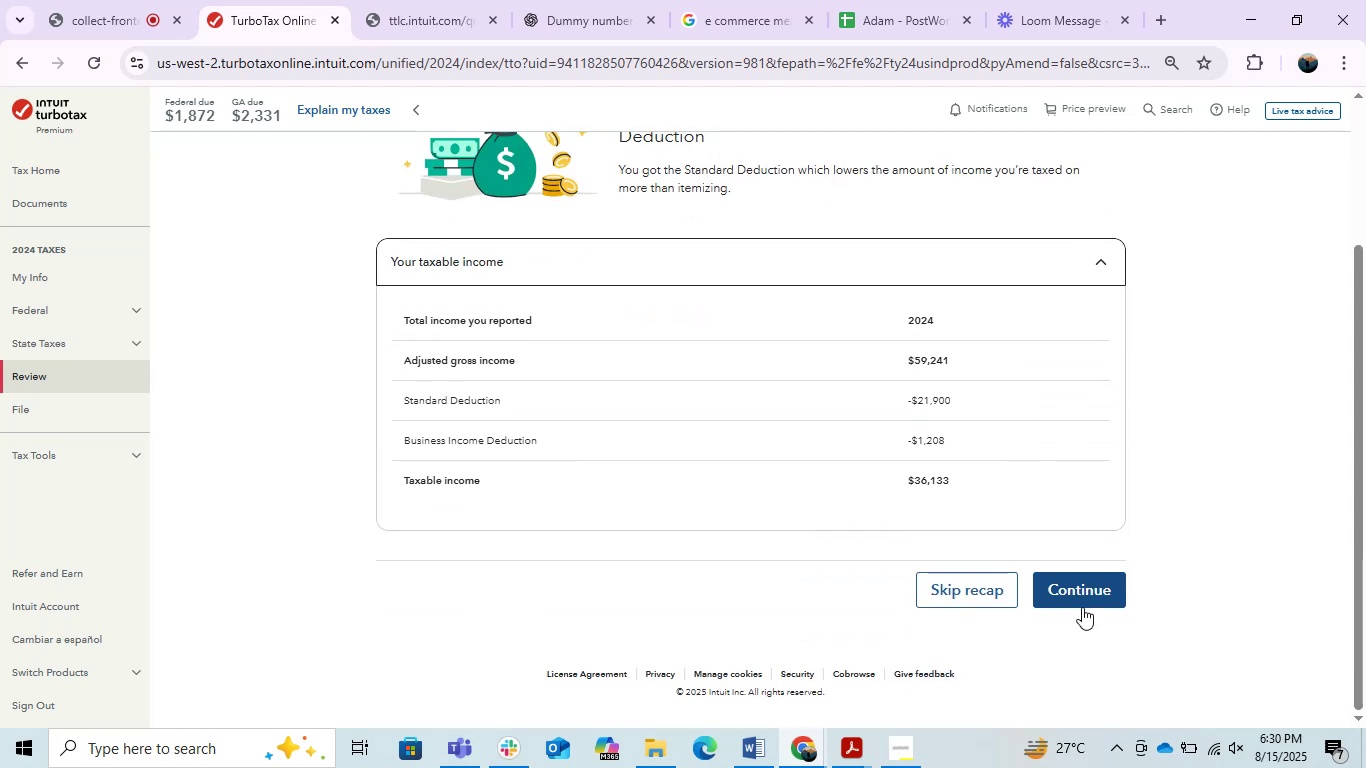 
left_click([1083, 599])
 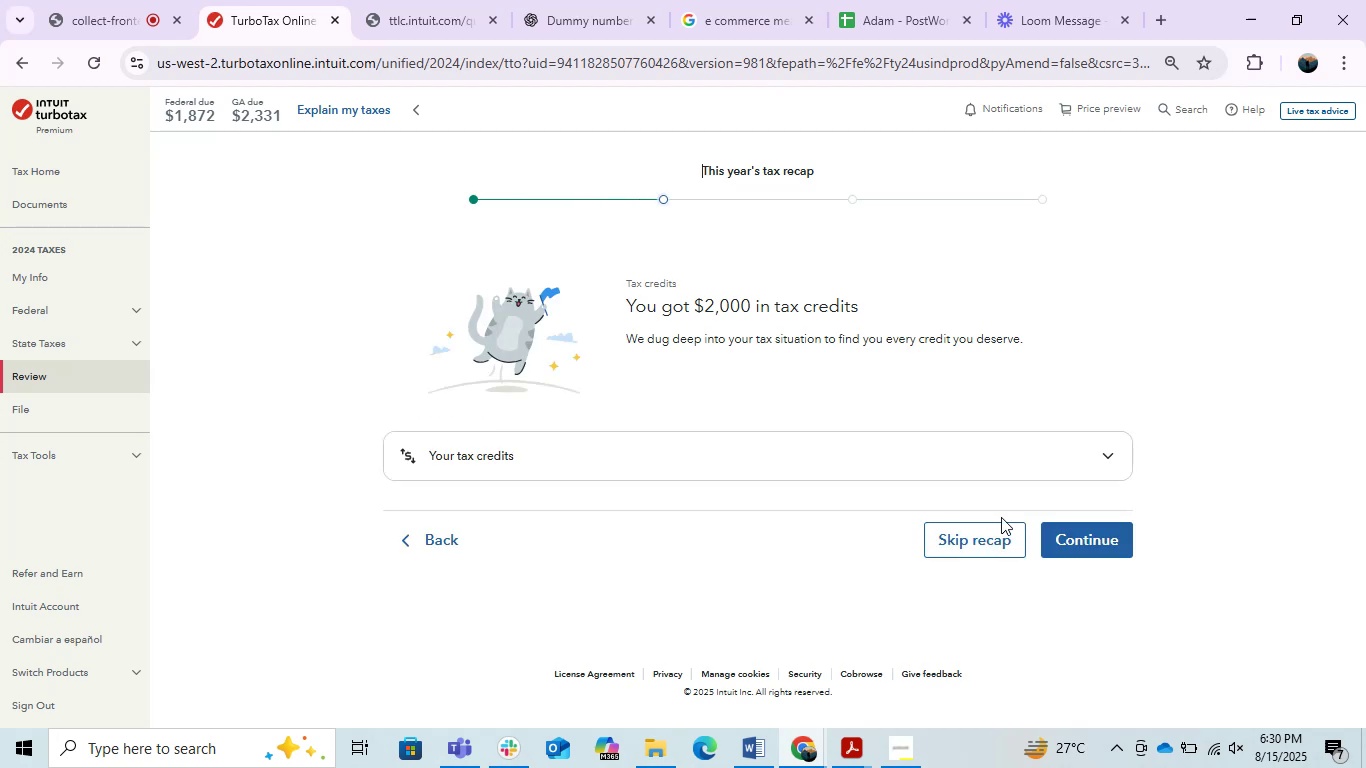 
left_click([1088, 536])
 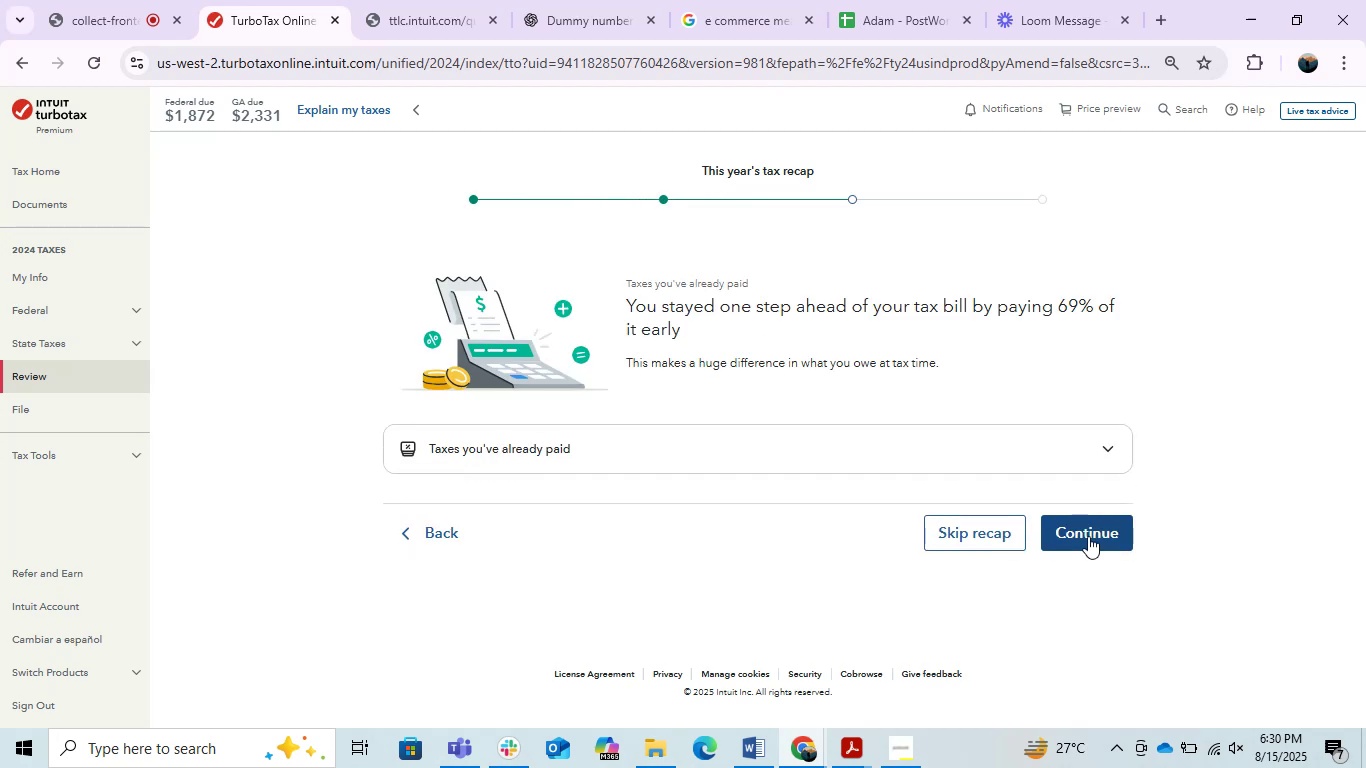 
left_click([1088, 536])
 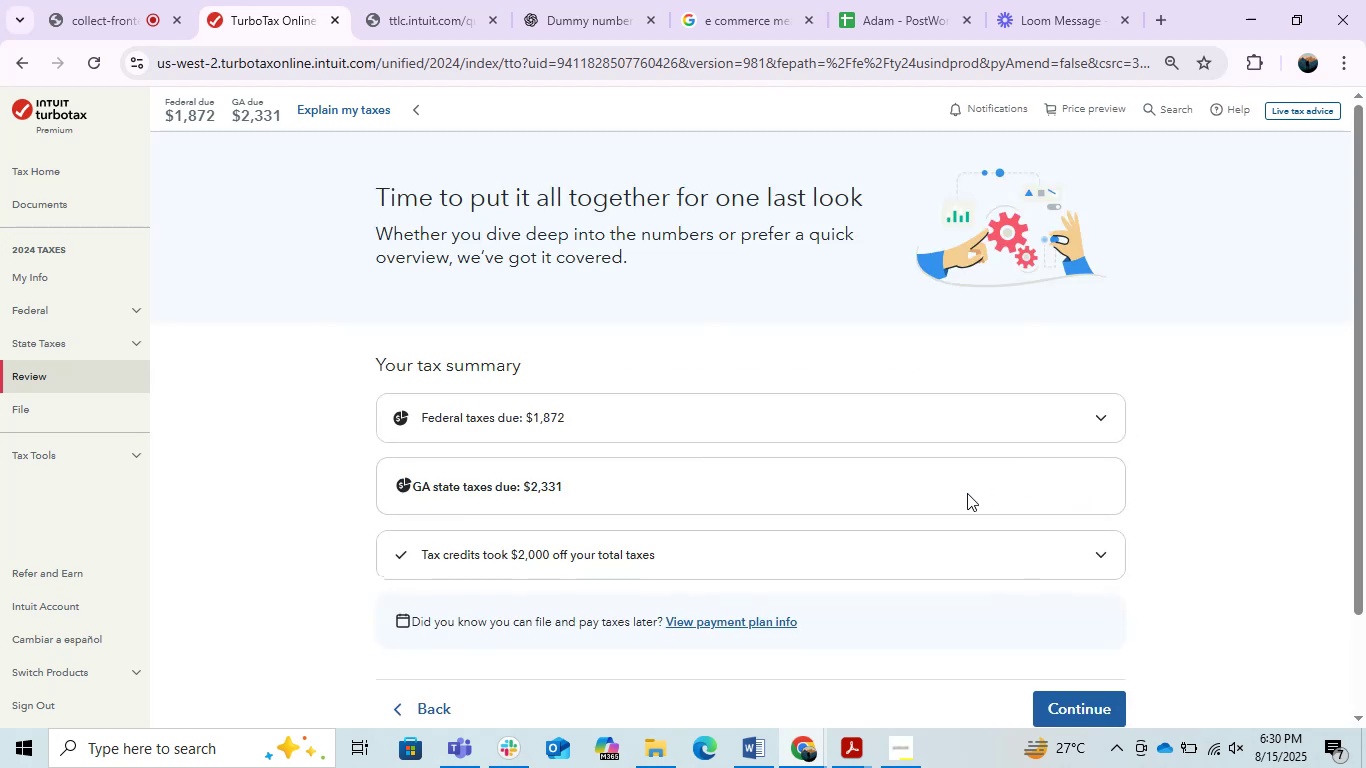 
double_click([1075, 405])
 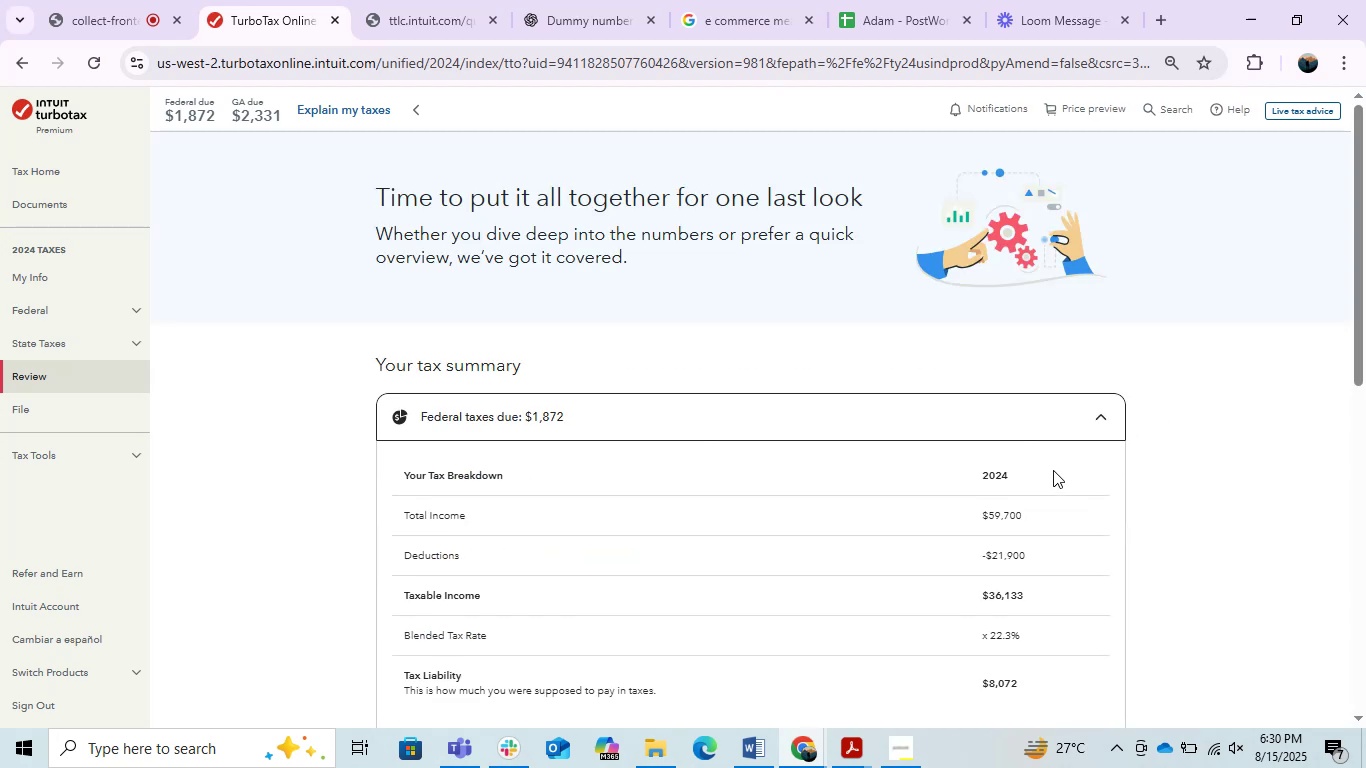 
scroll: coordinate [1053, 470], scroll_direction: down, amount: 1.0
 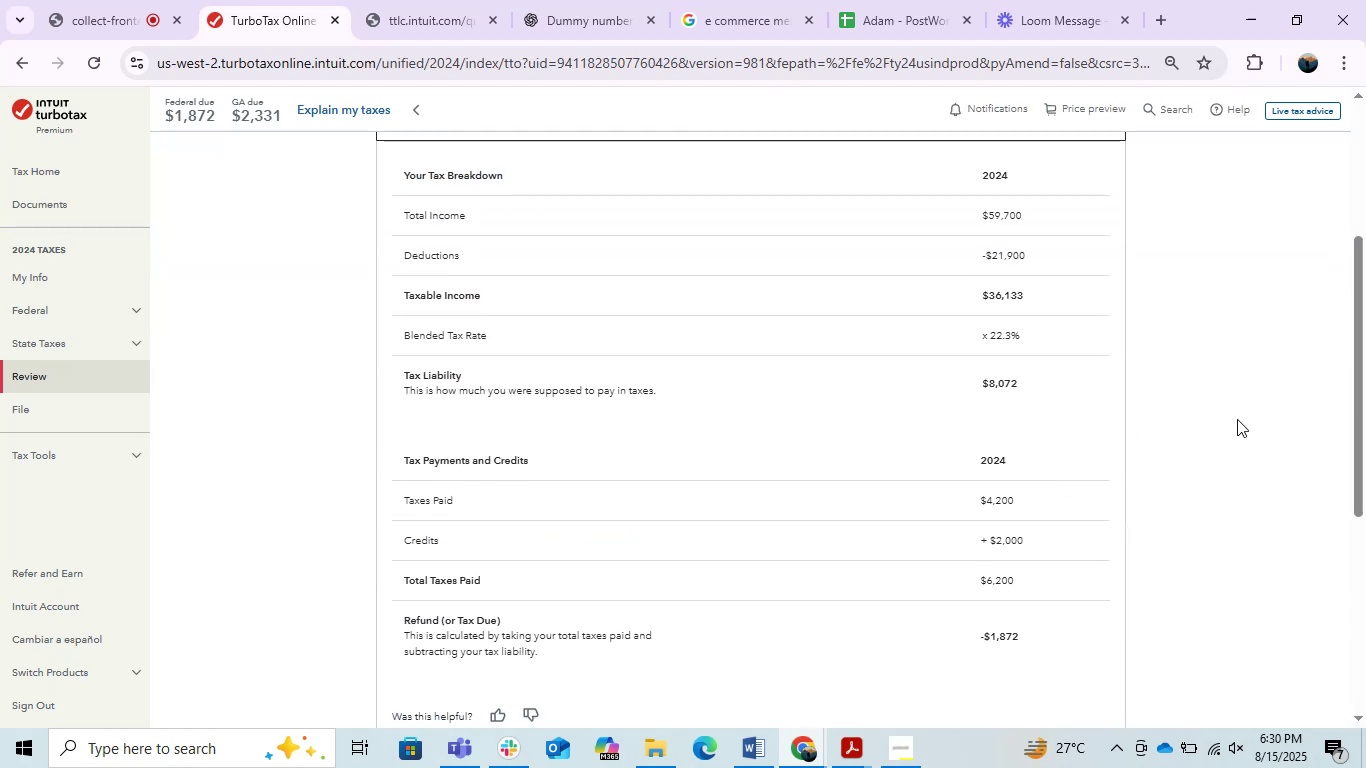 
left_click_drag(start_coordinate=[1365, 357], to_coordinate=[1353, 347])
 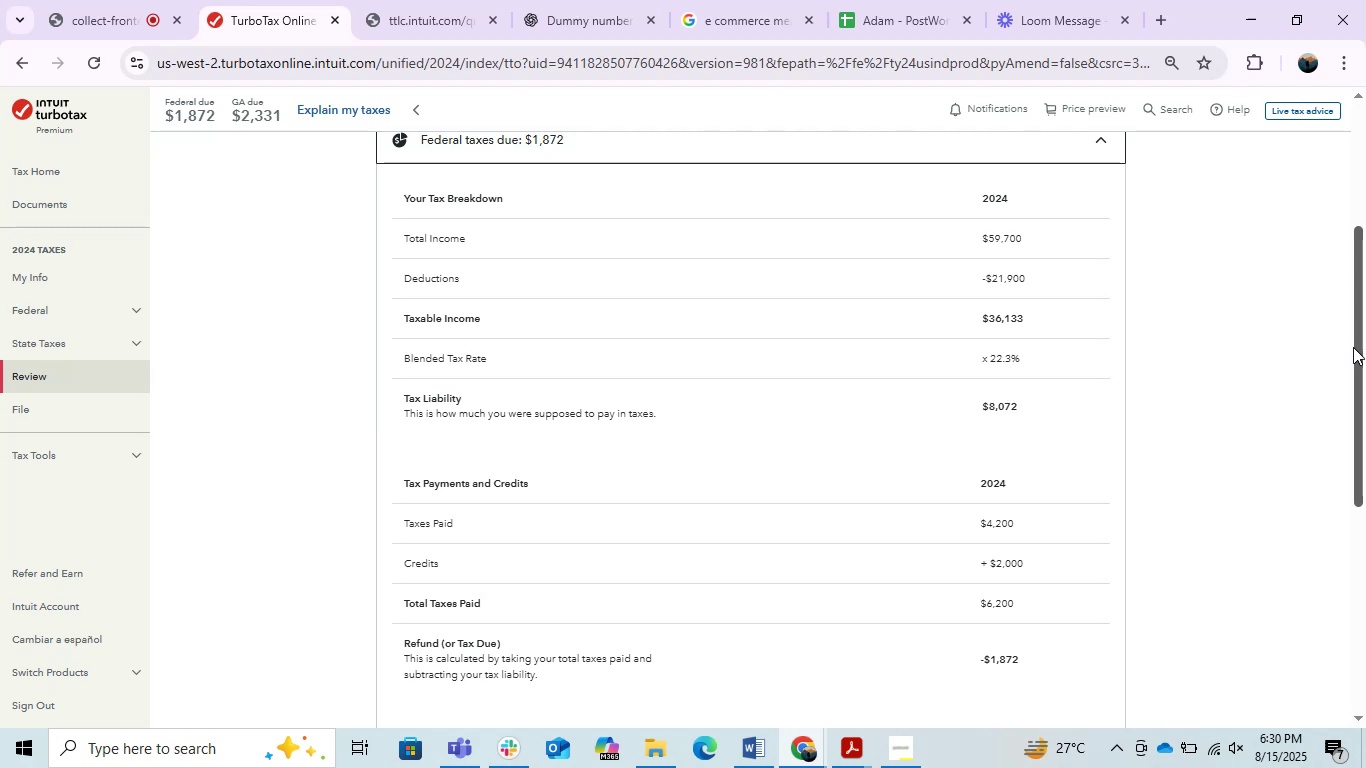 
key(PrintScreen)
 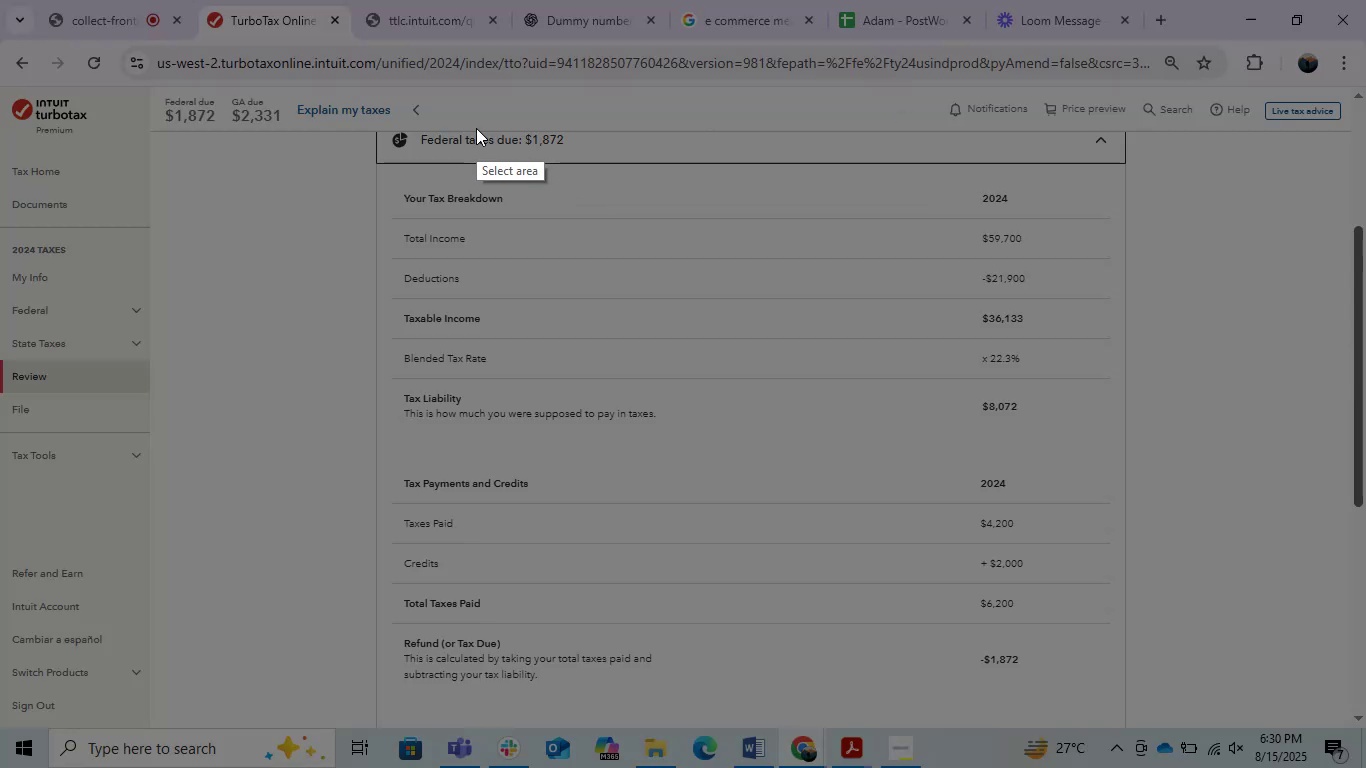 
left_click_drag(start_coordinate=[374, 122], to_coordinate=[1133, 700])
 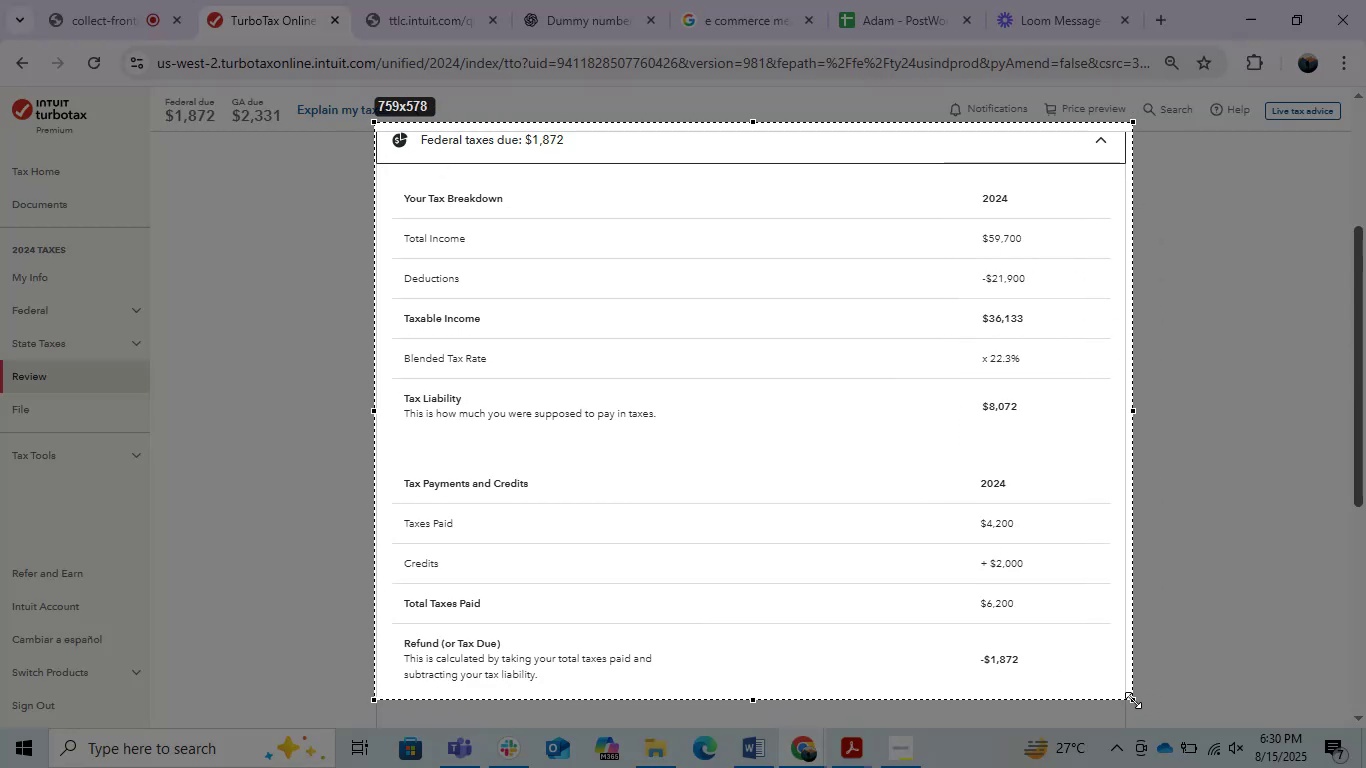 
key(Control+C)
 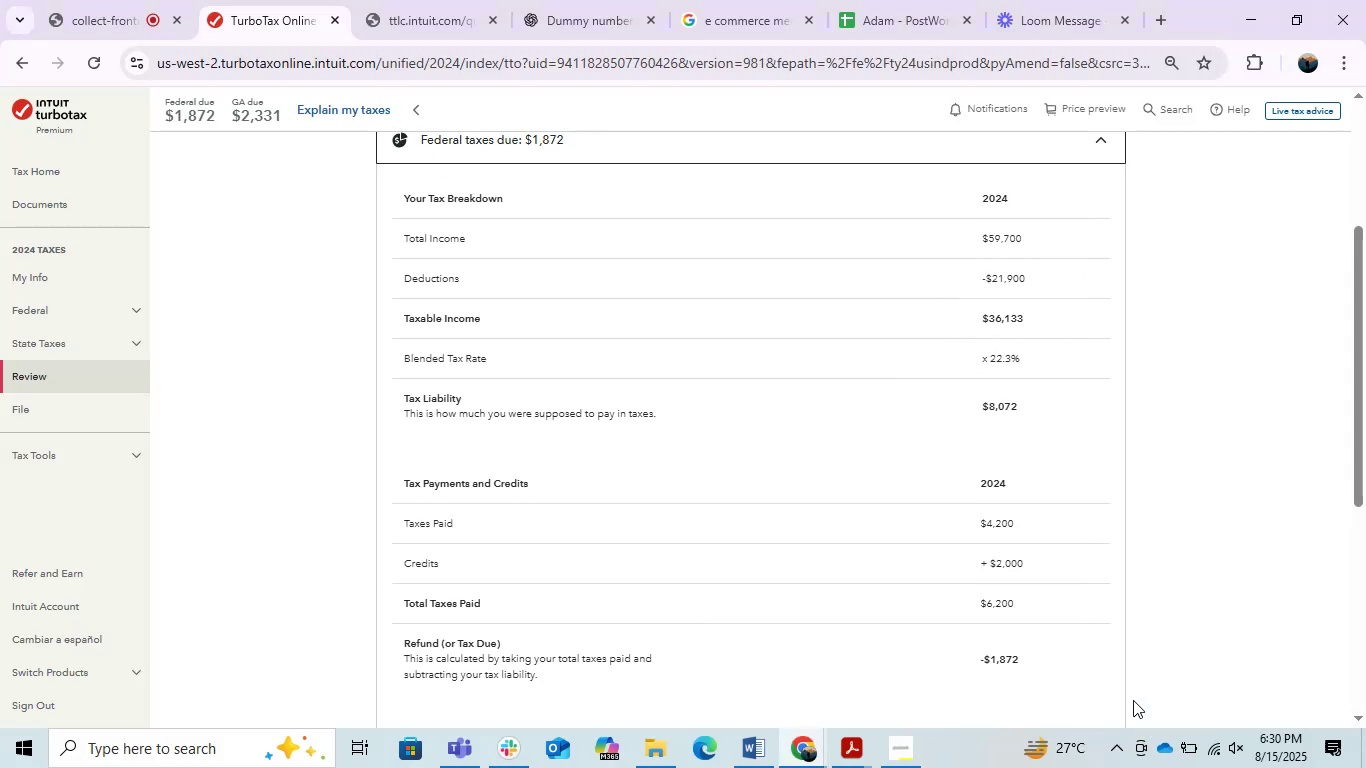 
key(Alt+Tab)
 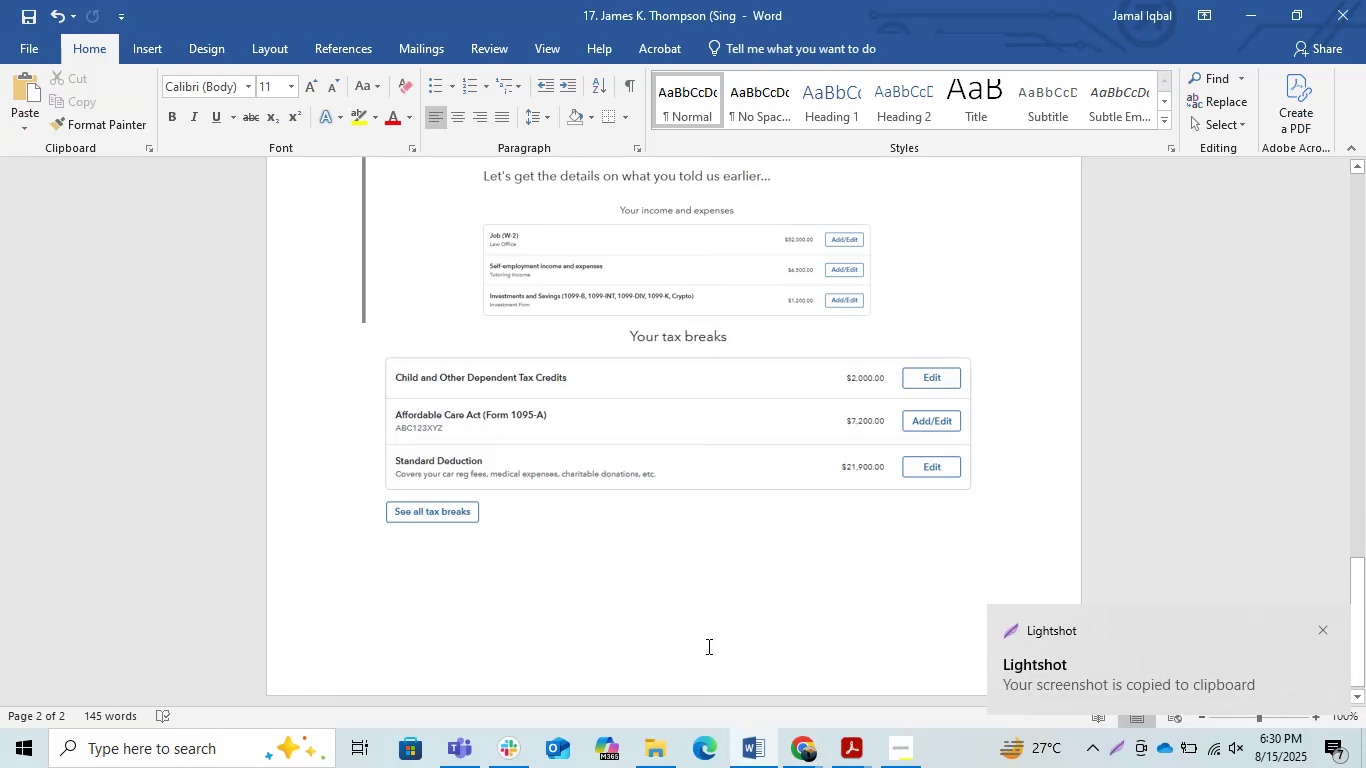 
left_click([680, 635])
 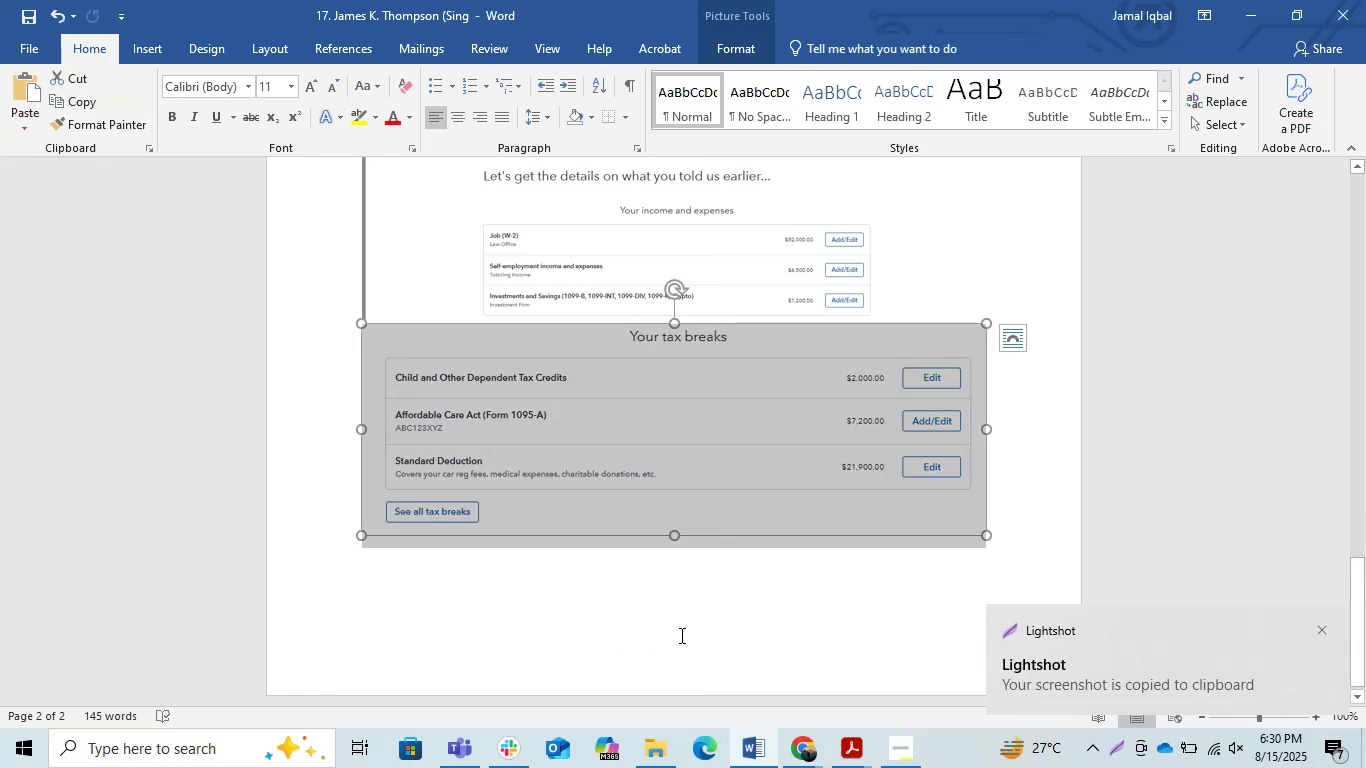 
left_click([680, 635])
 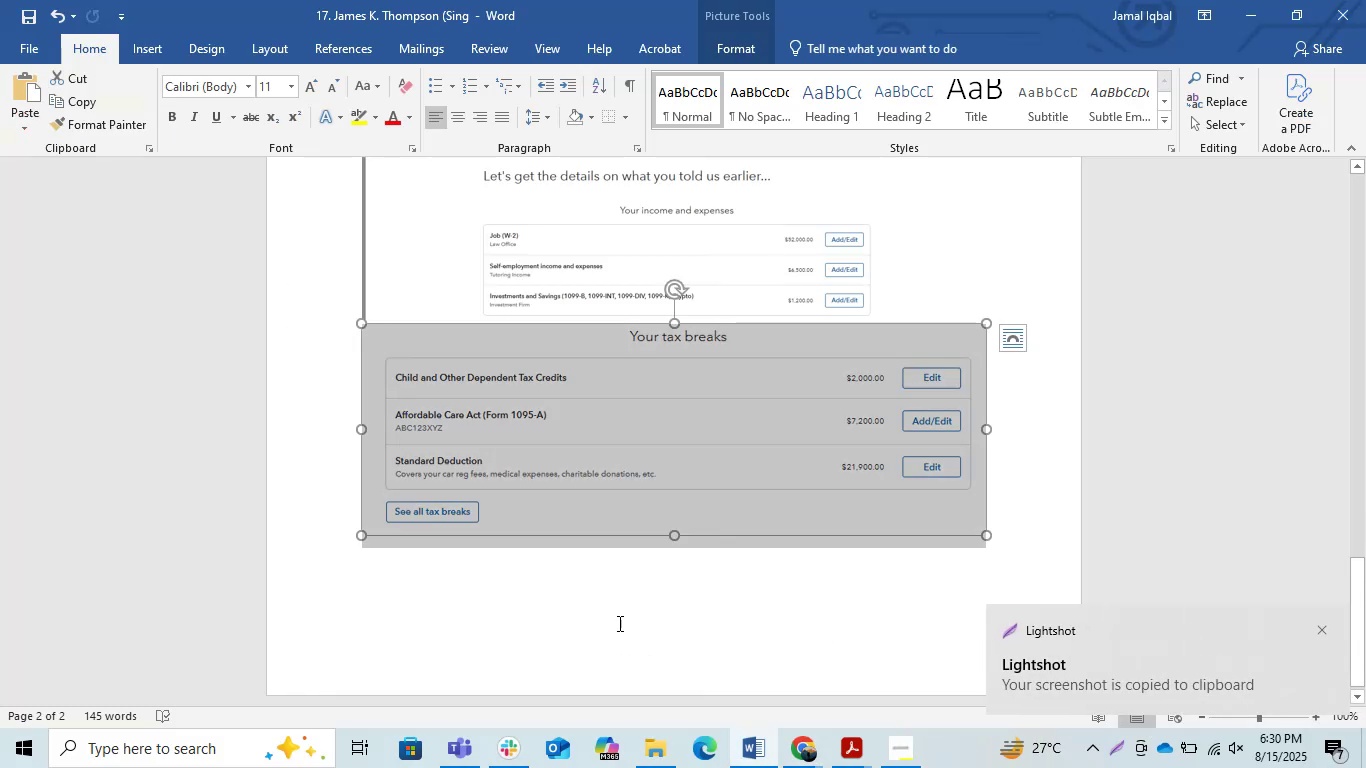 
left_click([578, 623])
 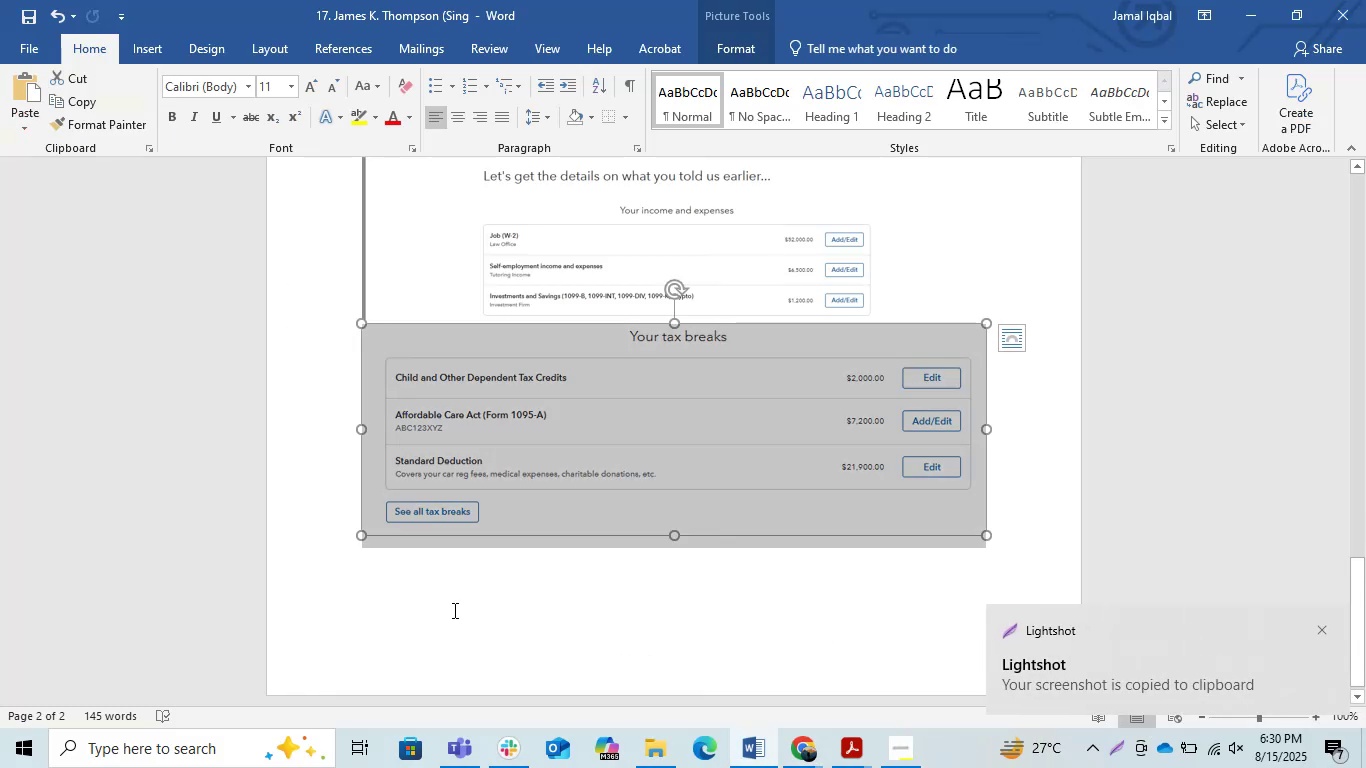 
left_click_drag(start_coordinate=[451, 608], to_coordinate=[651, 583])
 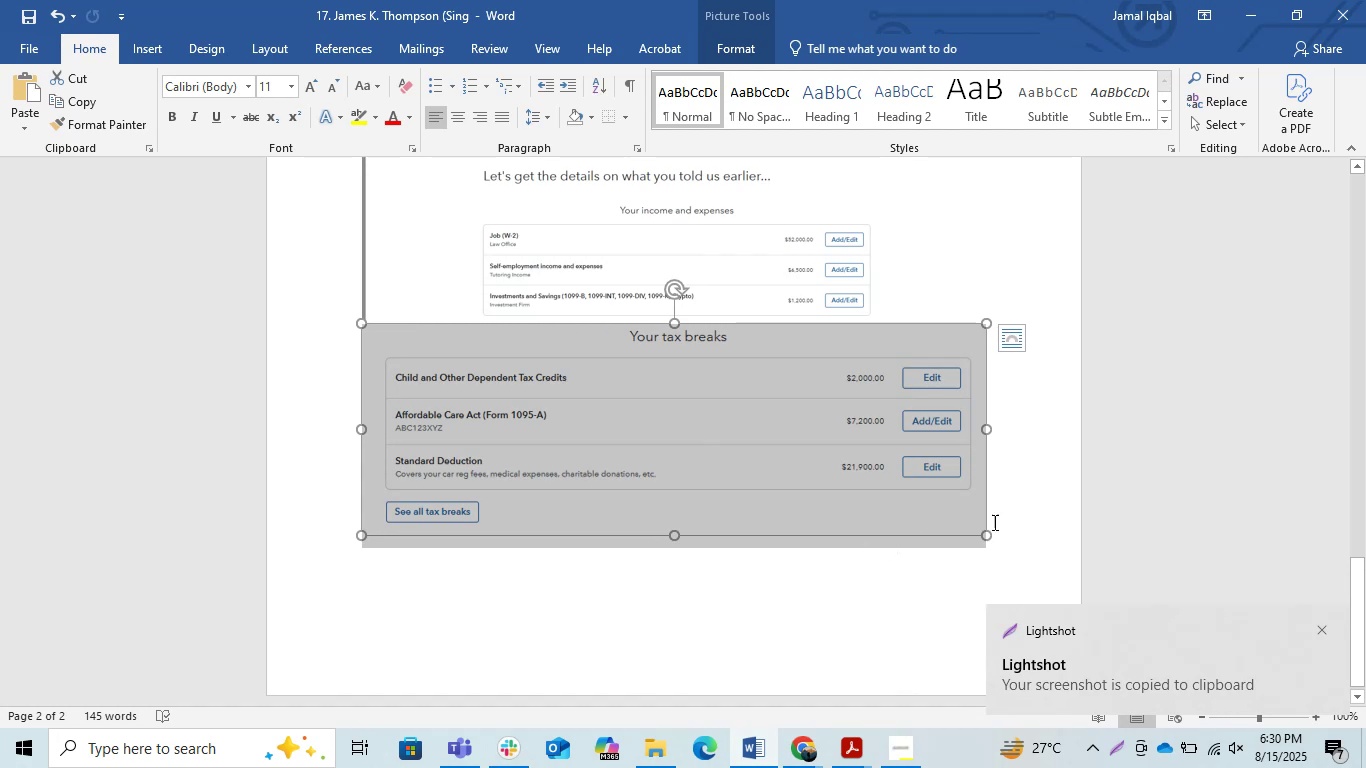 
double_click([1001, 520])
 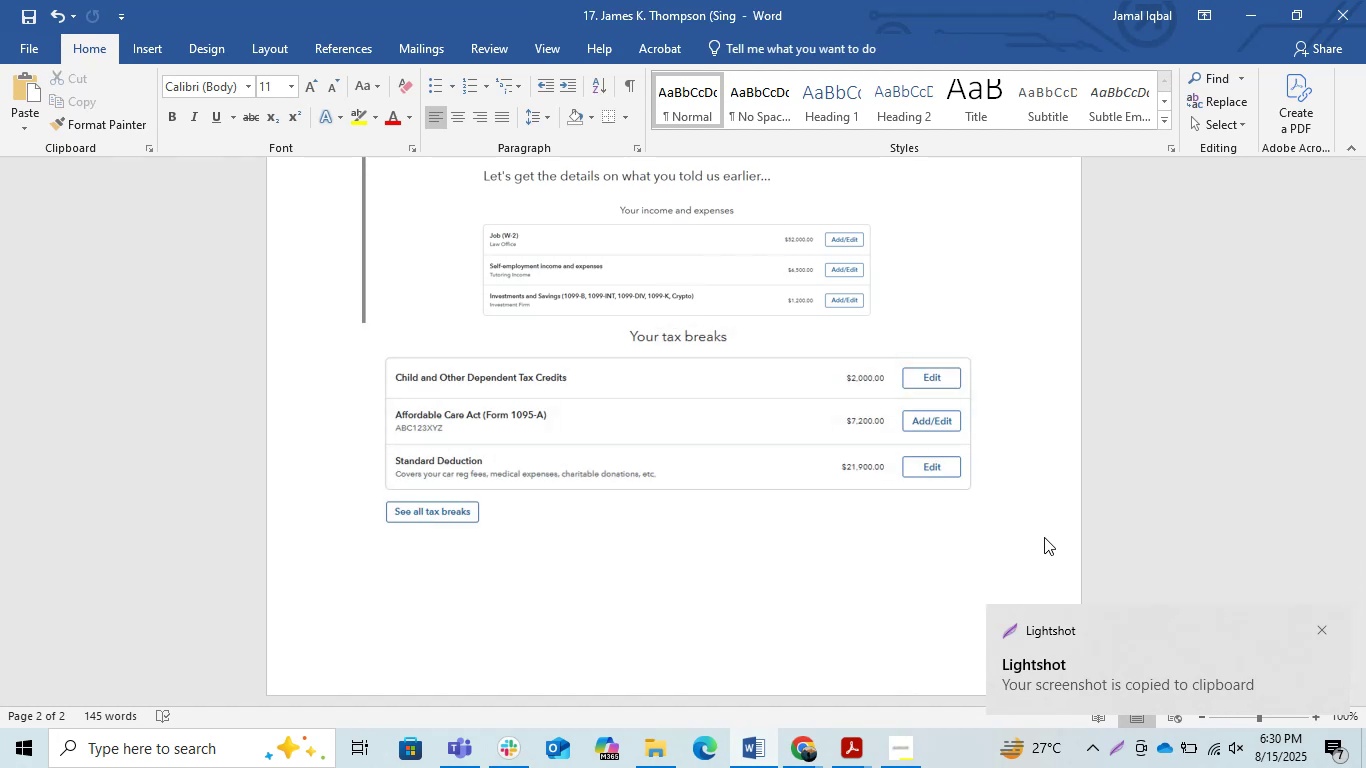 
key(Enter)
 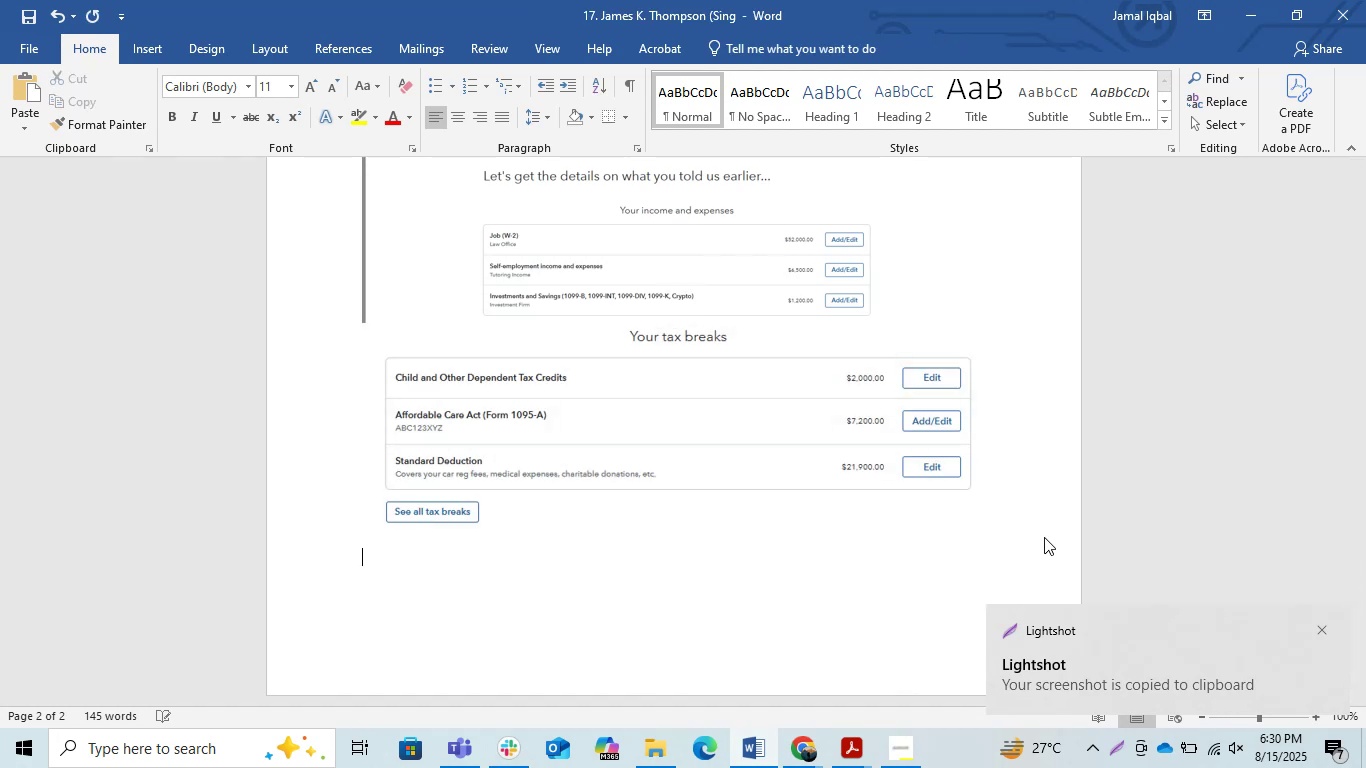 
key(Control+V)
 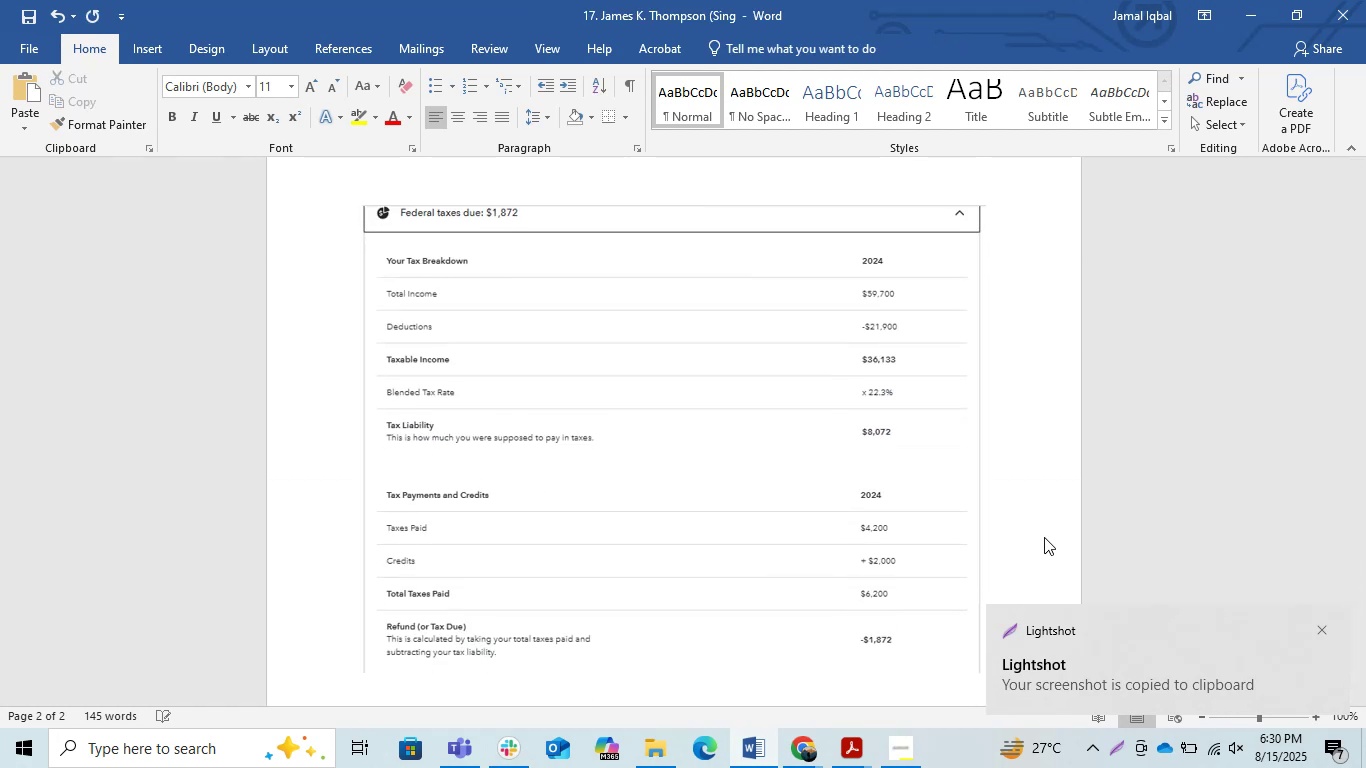 
key(Alt+AltLeft)
 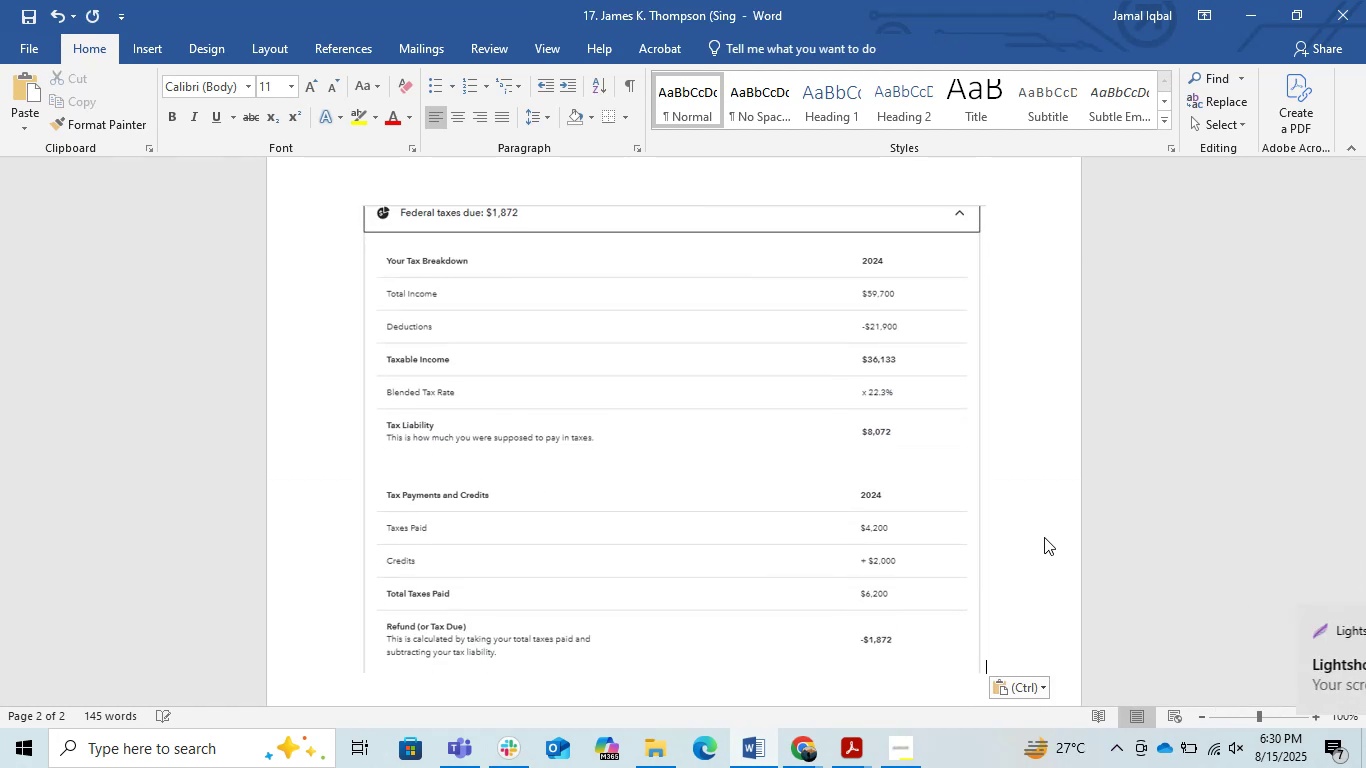 
key(Alt+Tab)
 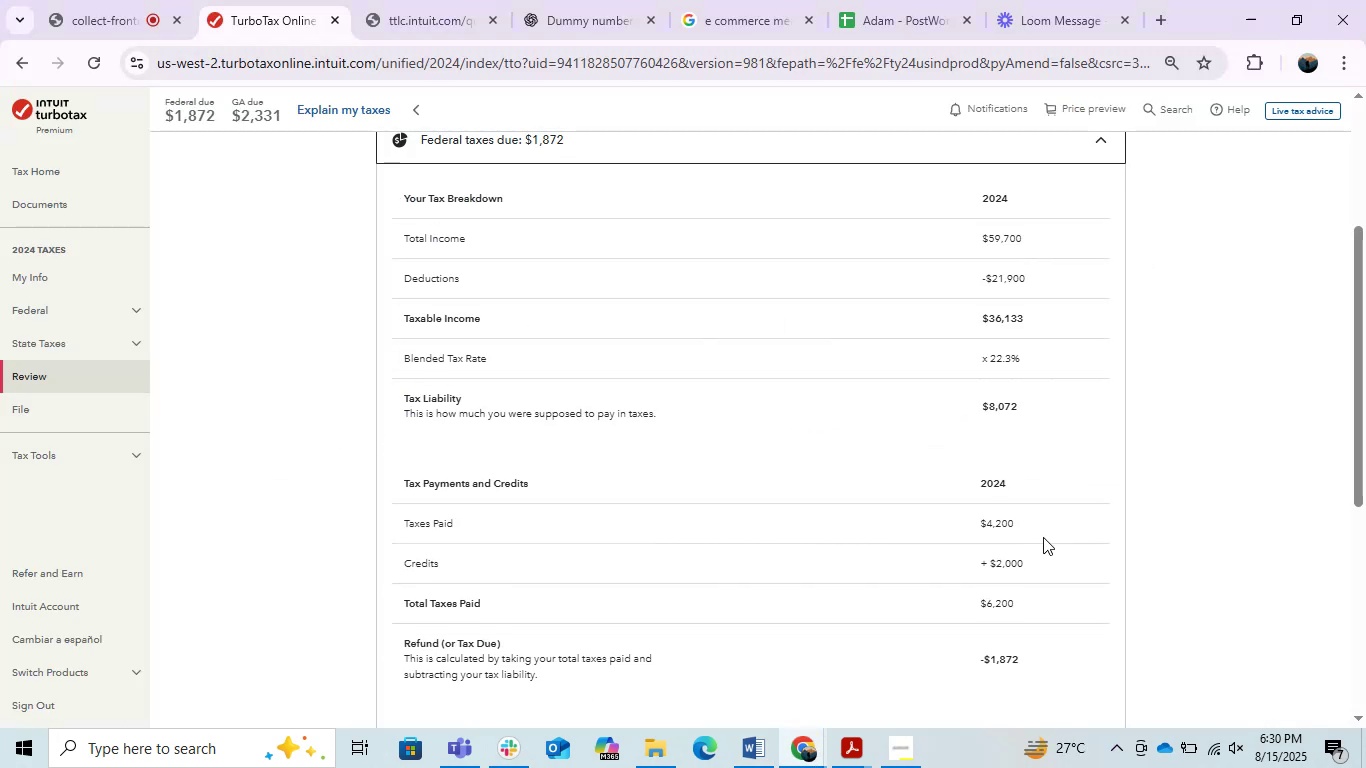 
scroll: coordinate [1055, 524], scroll_direction: down, amount: 2.0
 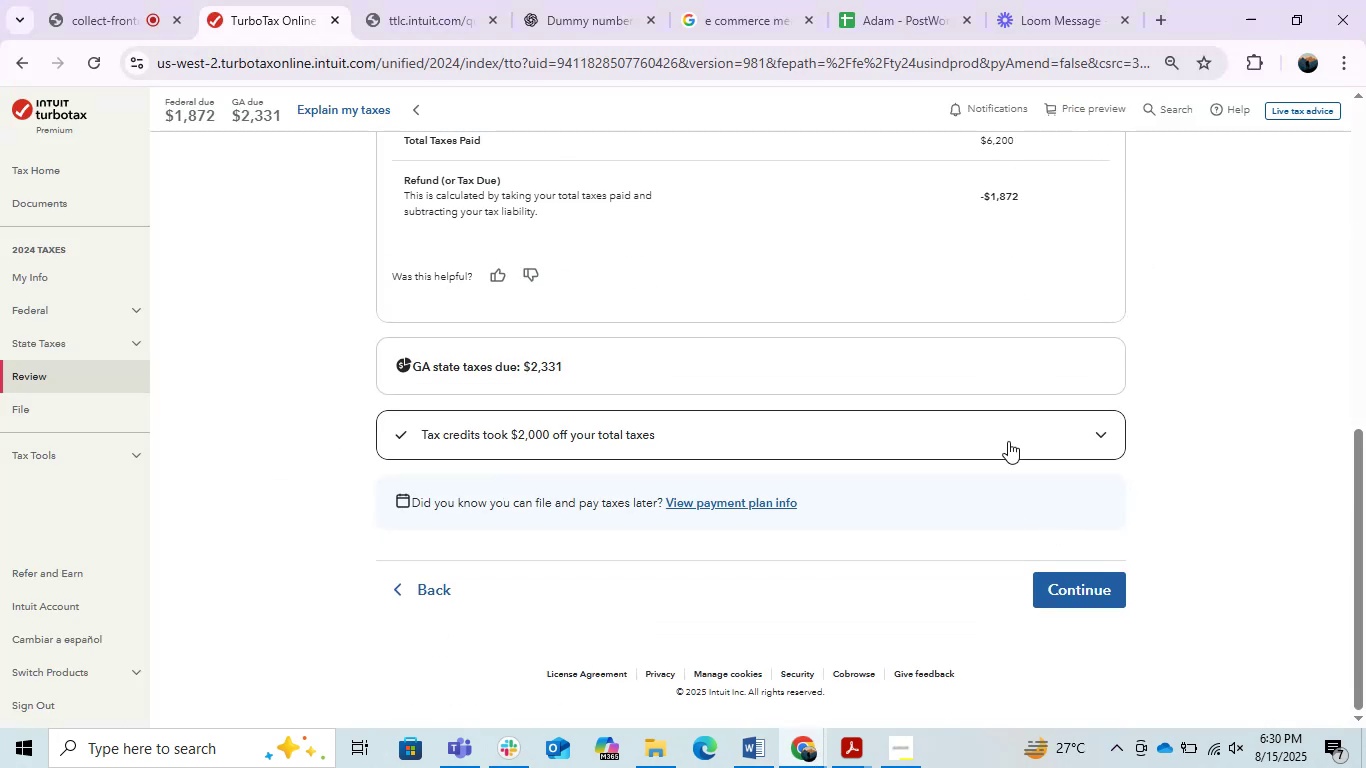 
left_click([987, 427])
 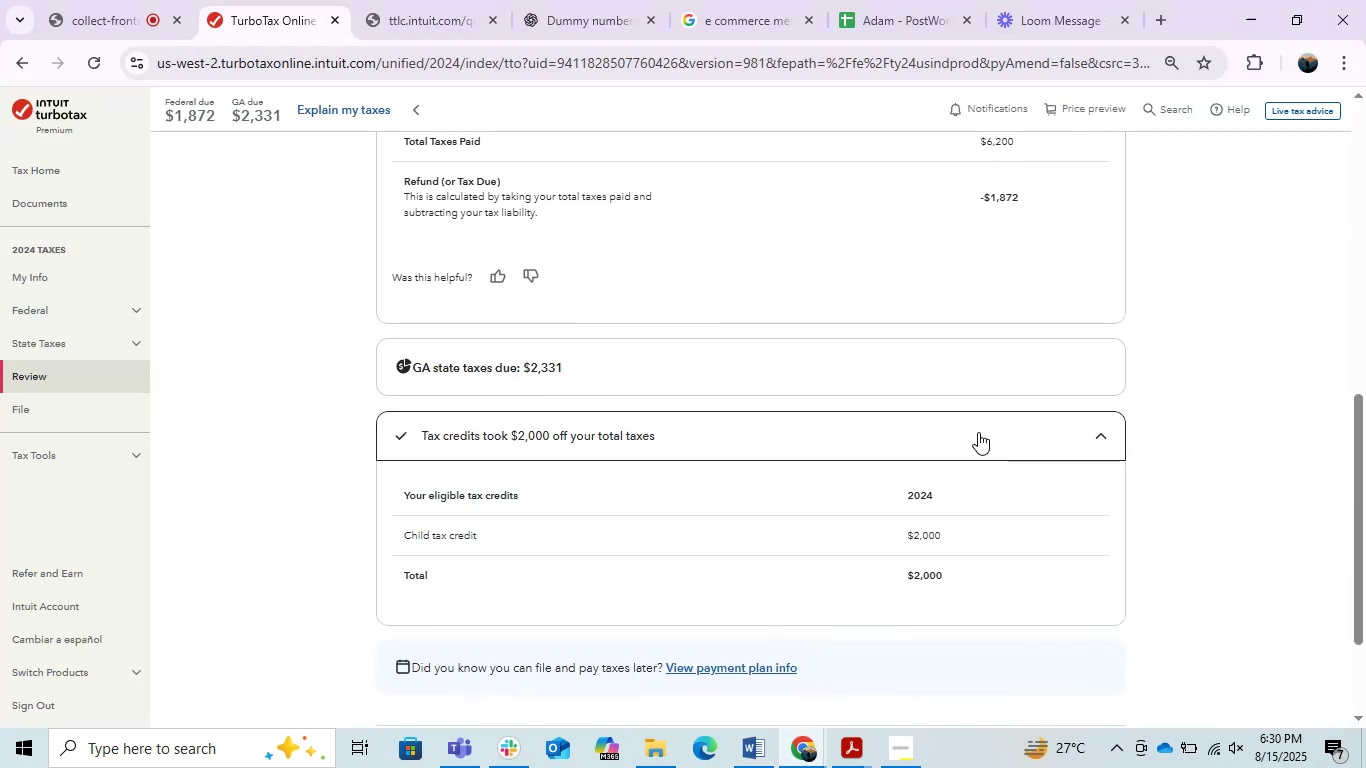 
key(PrintScreen)
 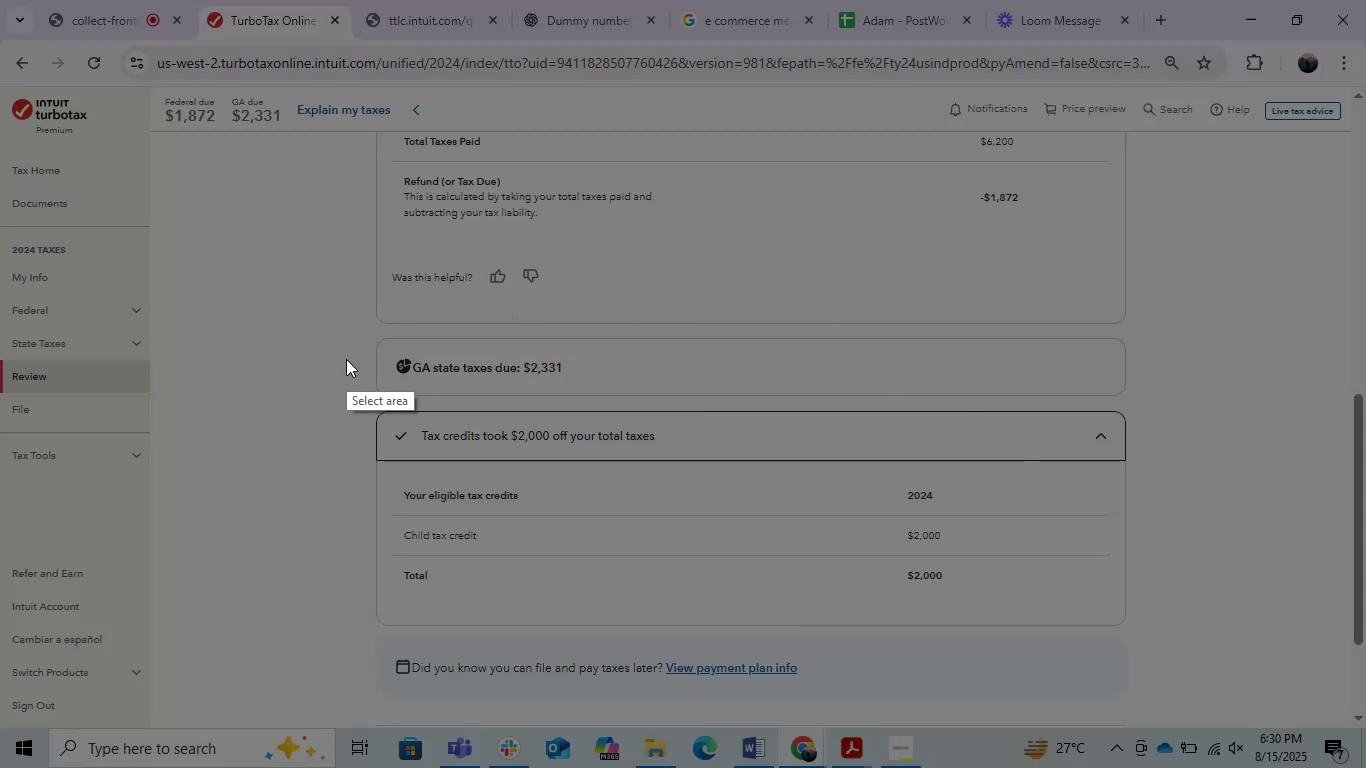 
left_click_drag(start_coordinate=[368, 329], to_coordinate=[1133, 636])
 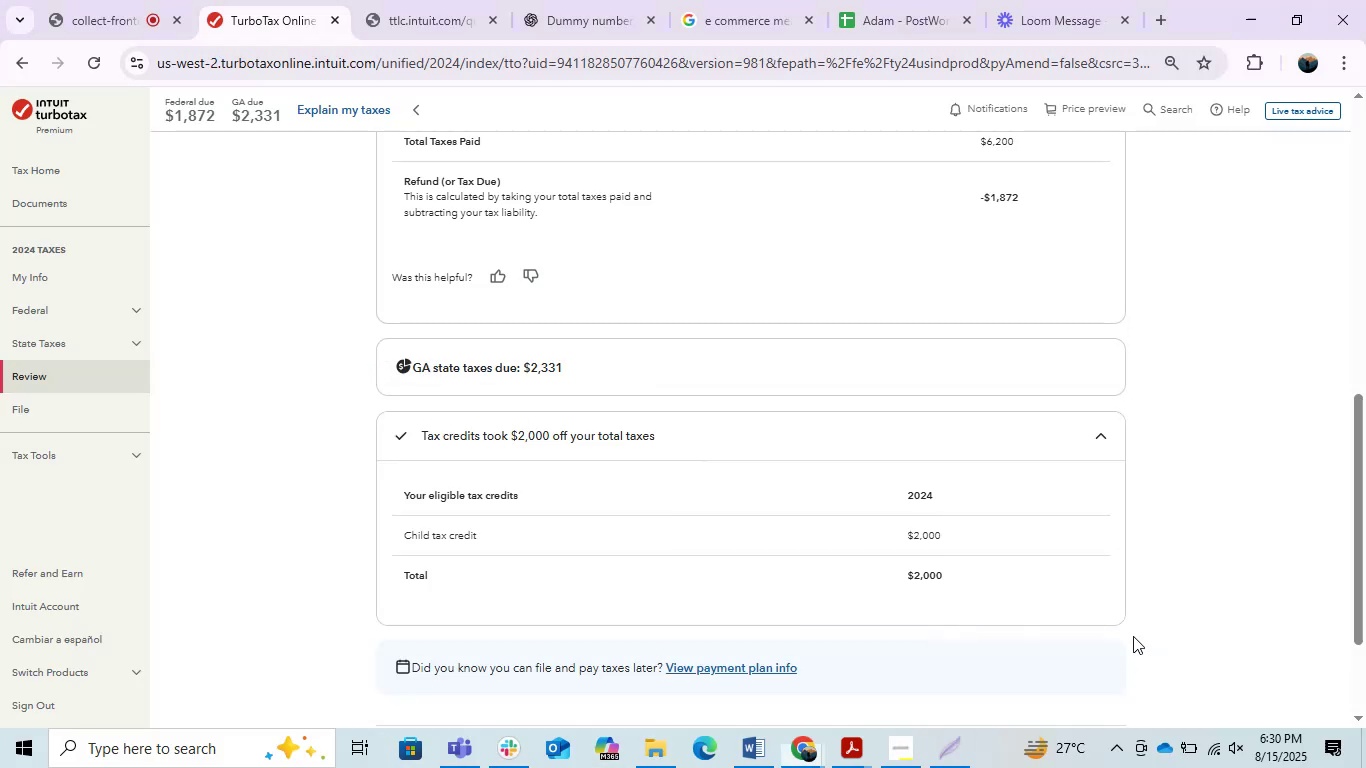 
key(Control+C)
 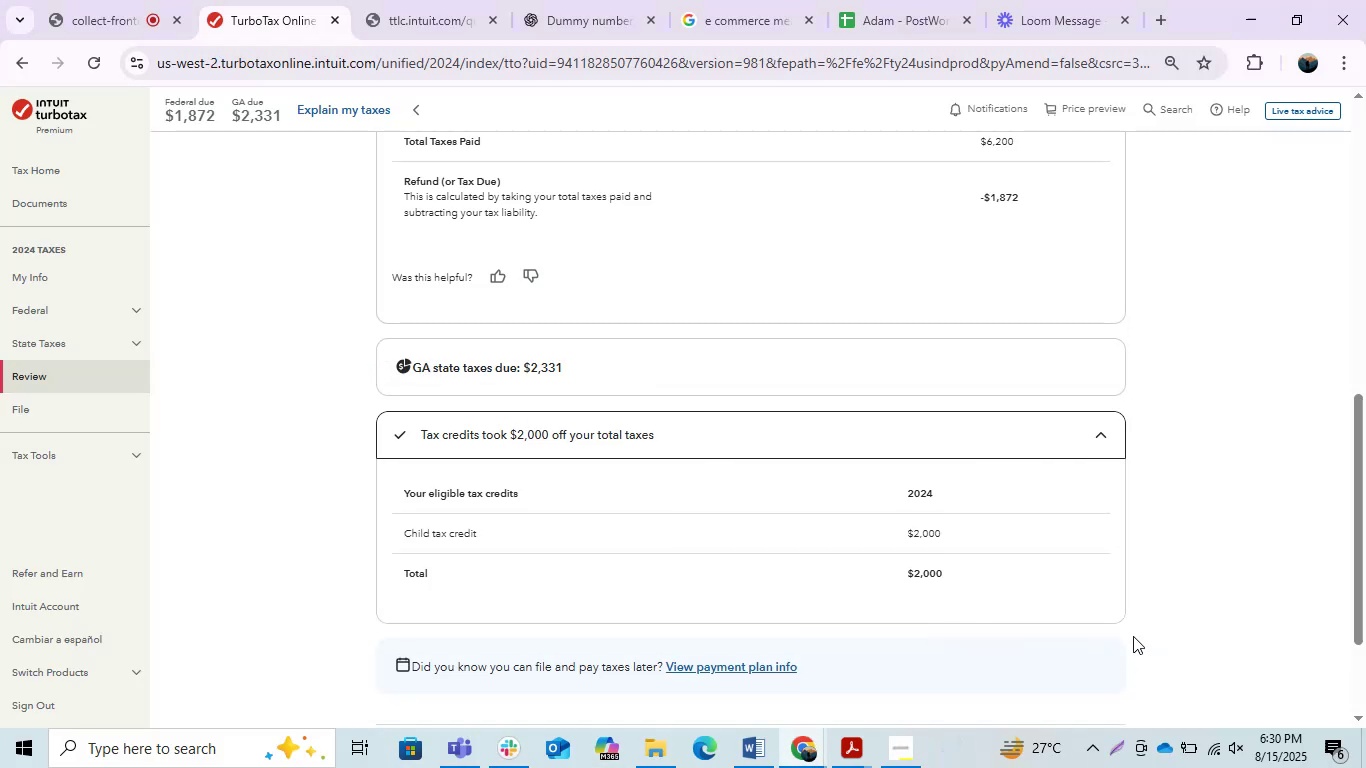 
key(Alt+Tab)
 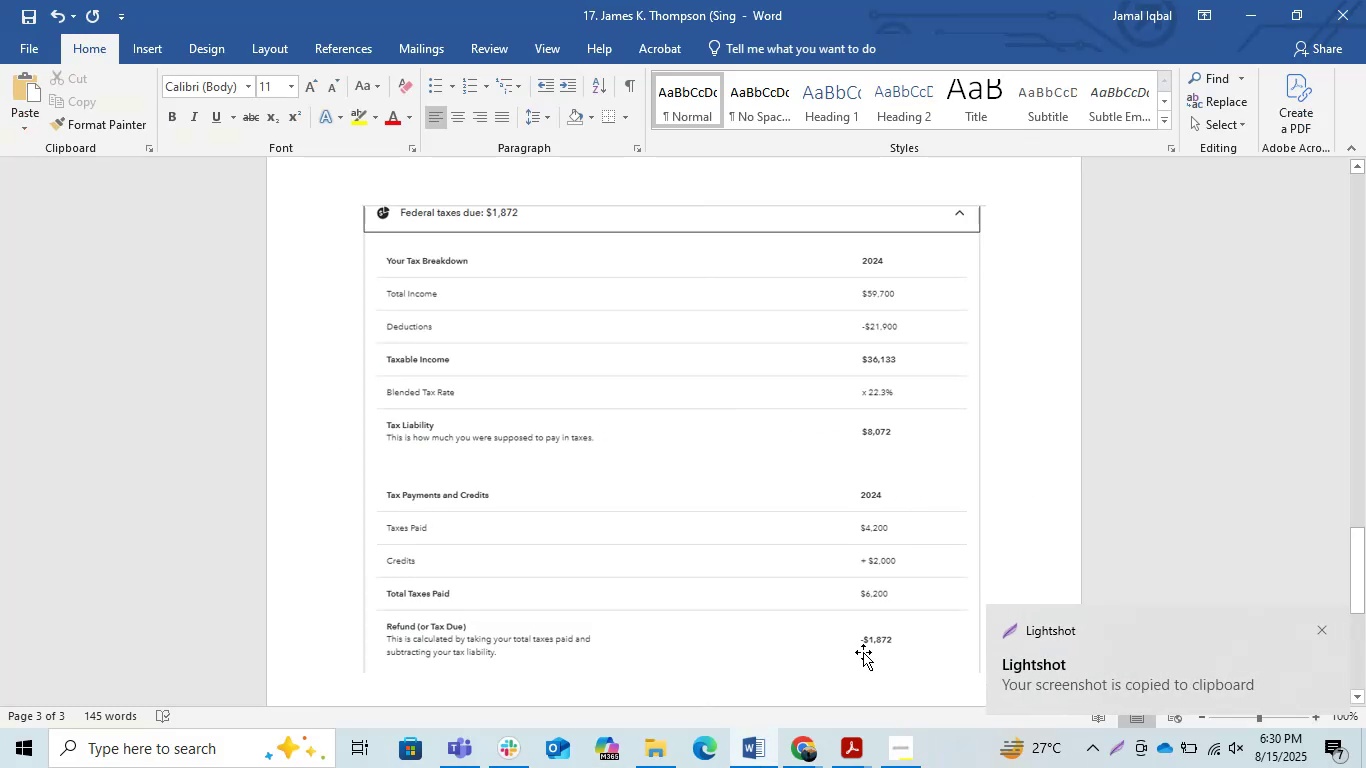 
scroll: coordinate [1026, 583], scroll_direction: down, amount: 3.0
 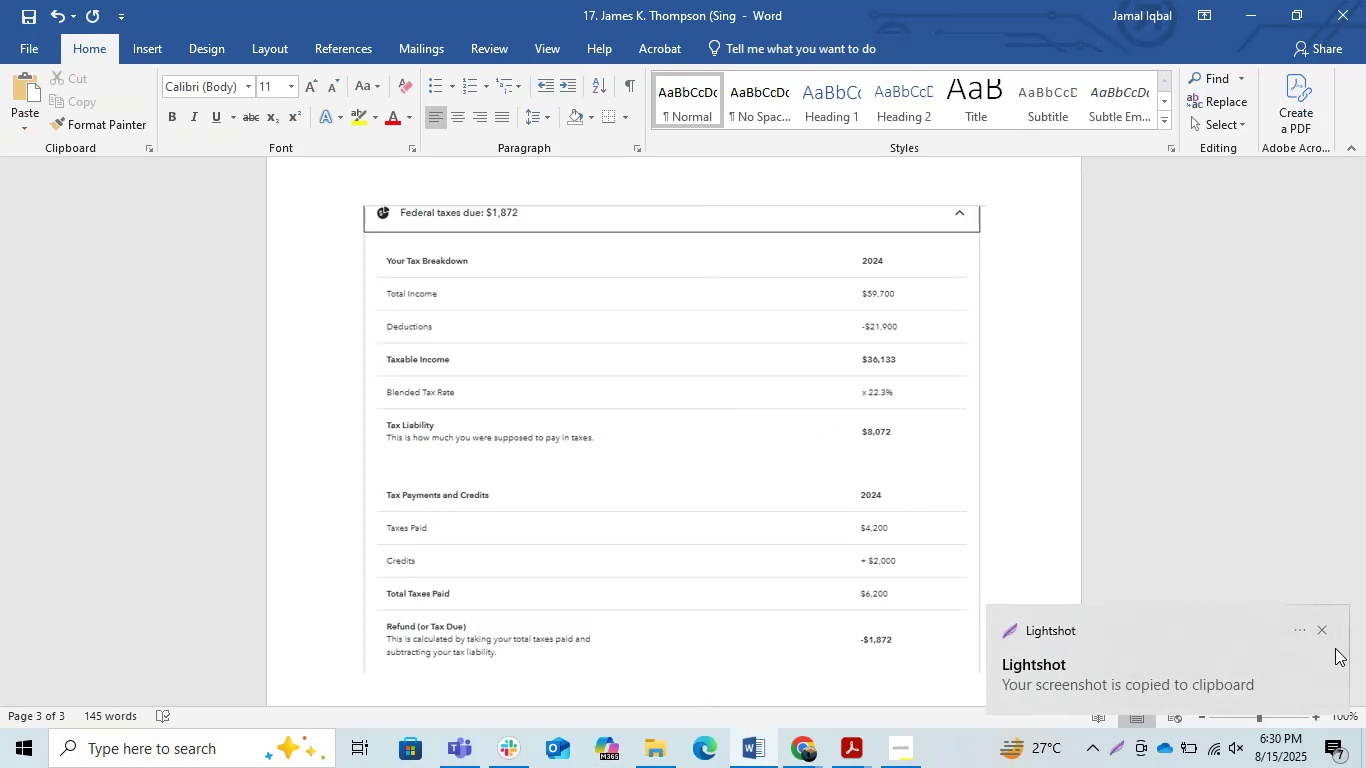 
left_click([1328, 636])
 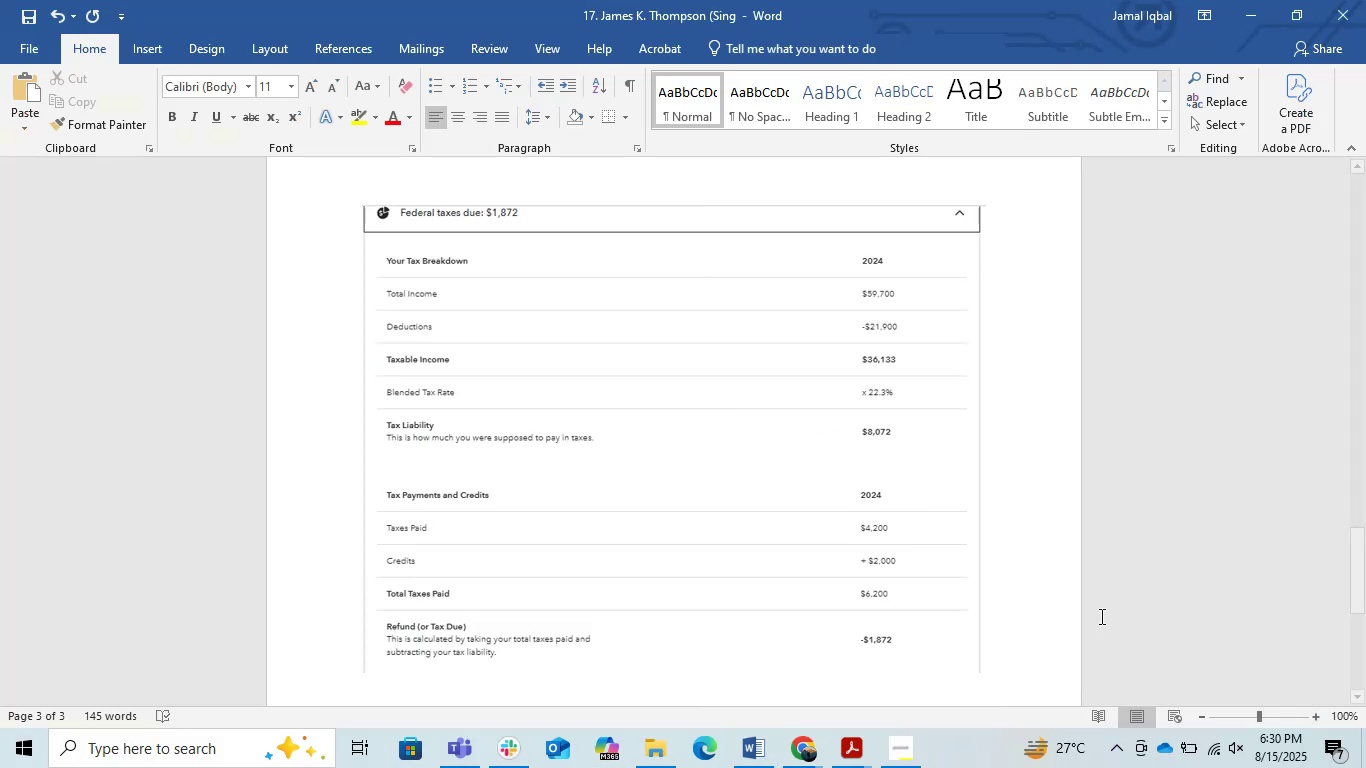 
scroll: coordinate [1015, 638], scroll_direction: down, amount: 1.0
 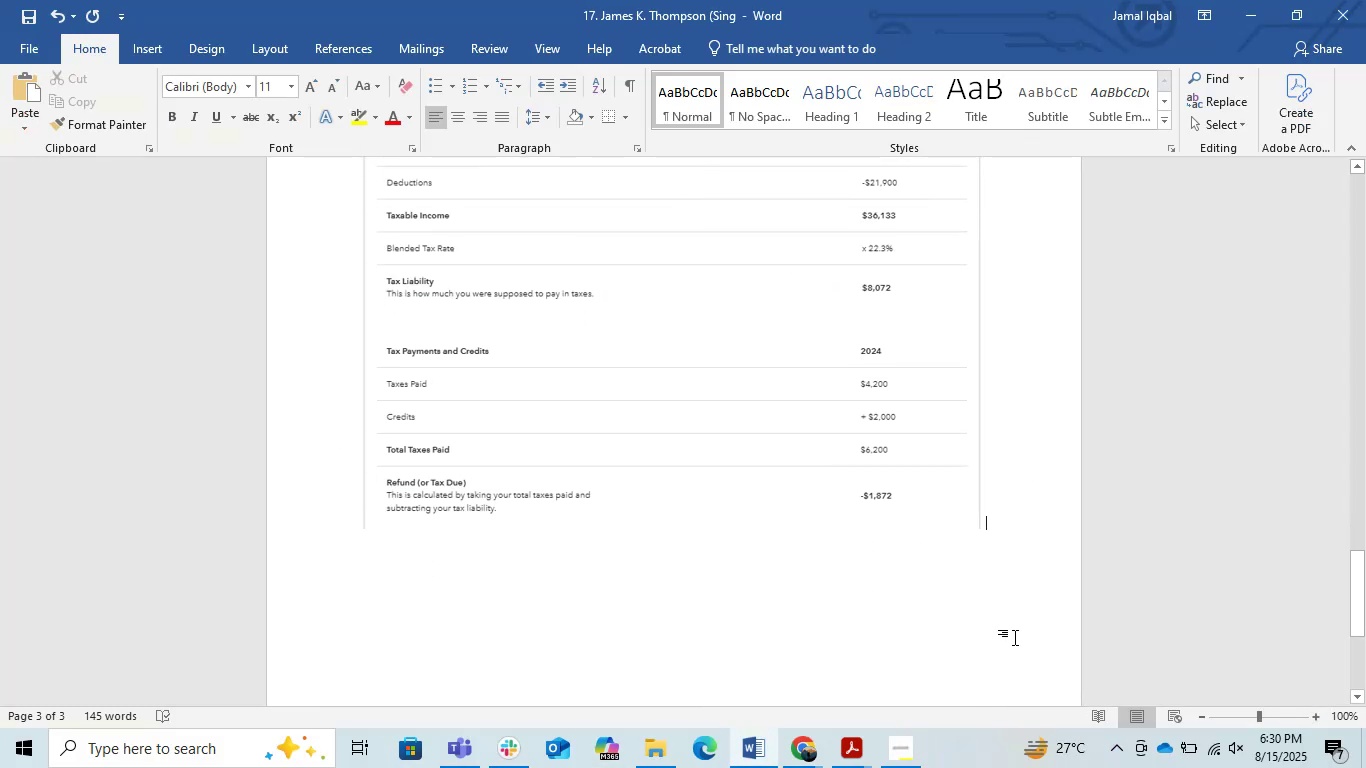 
key(Control+V)
 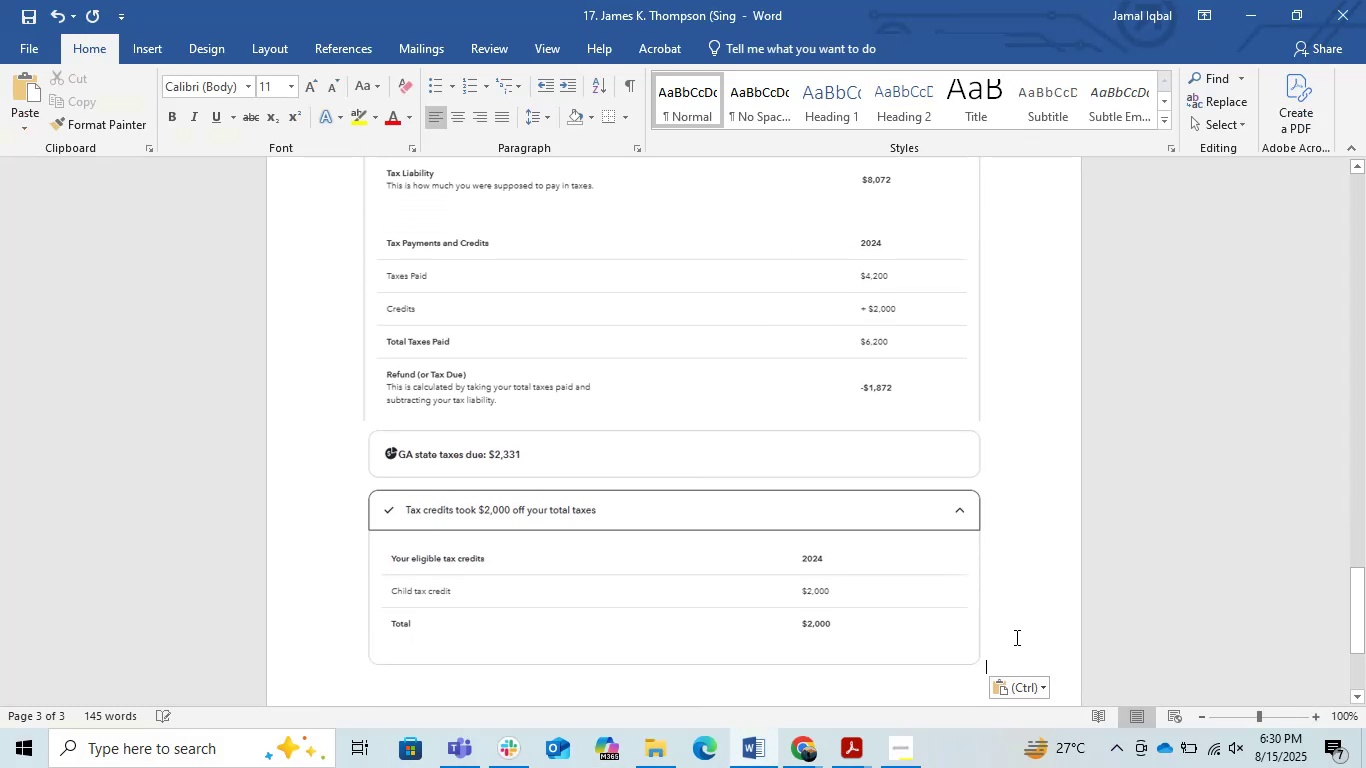 
scroll: coordinate [654, 556], scroll_direction: up, amount: 10.0
 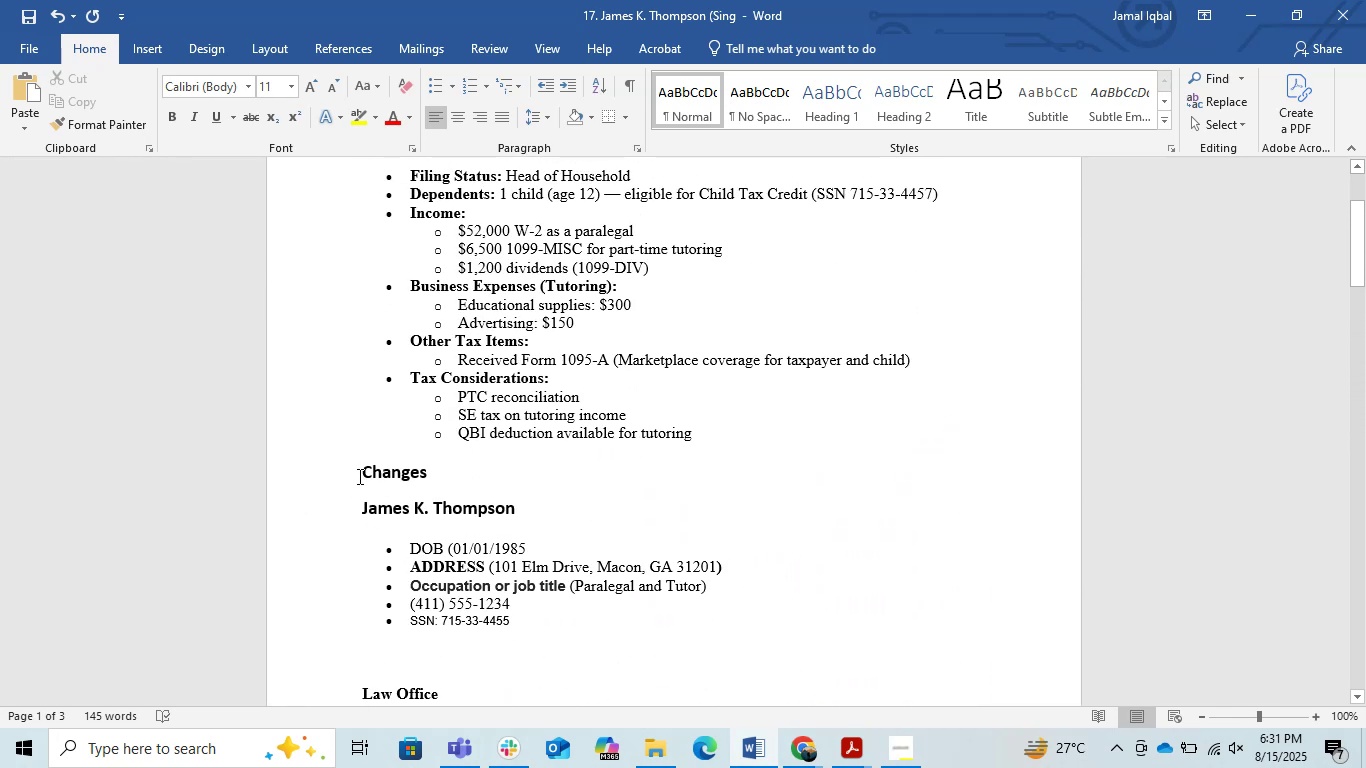 
left_click([354, 463])
 